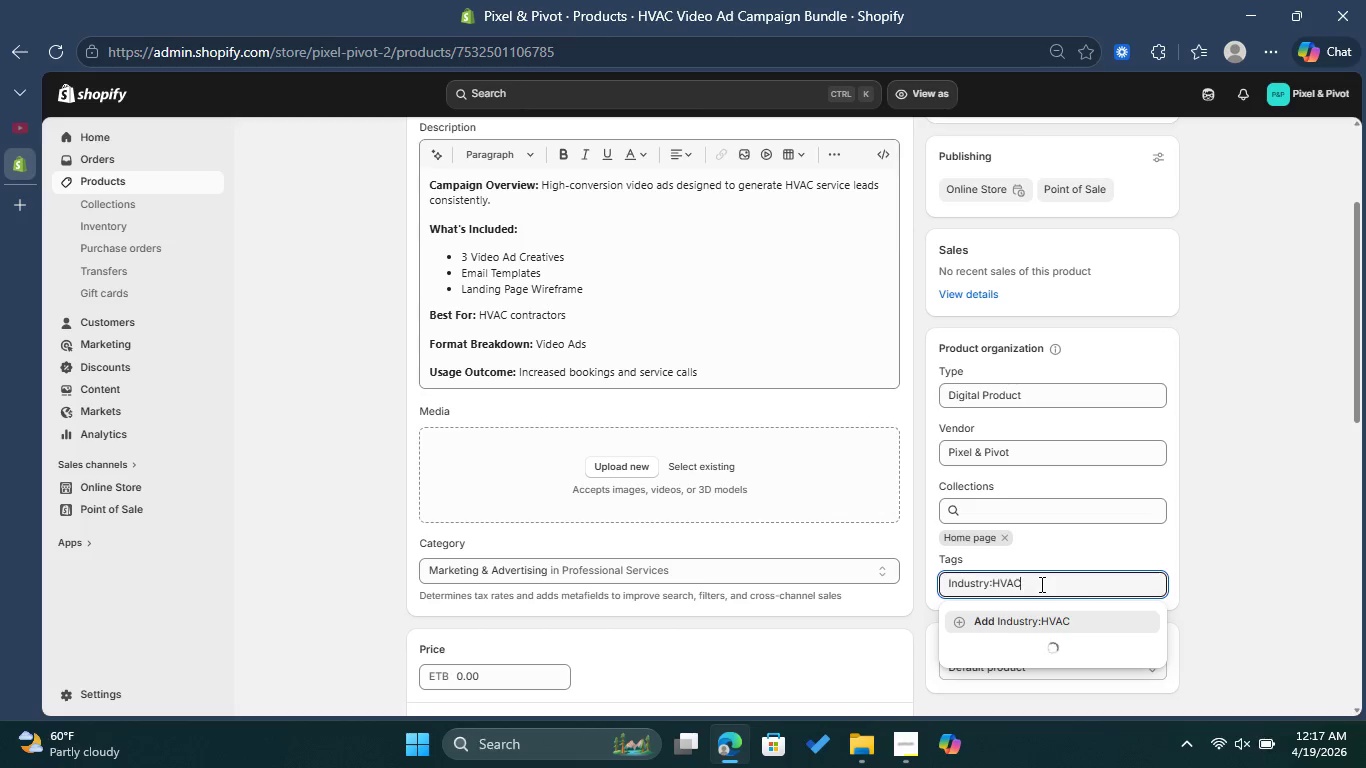 
key(ArrowLeft)
 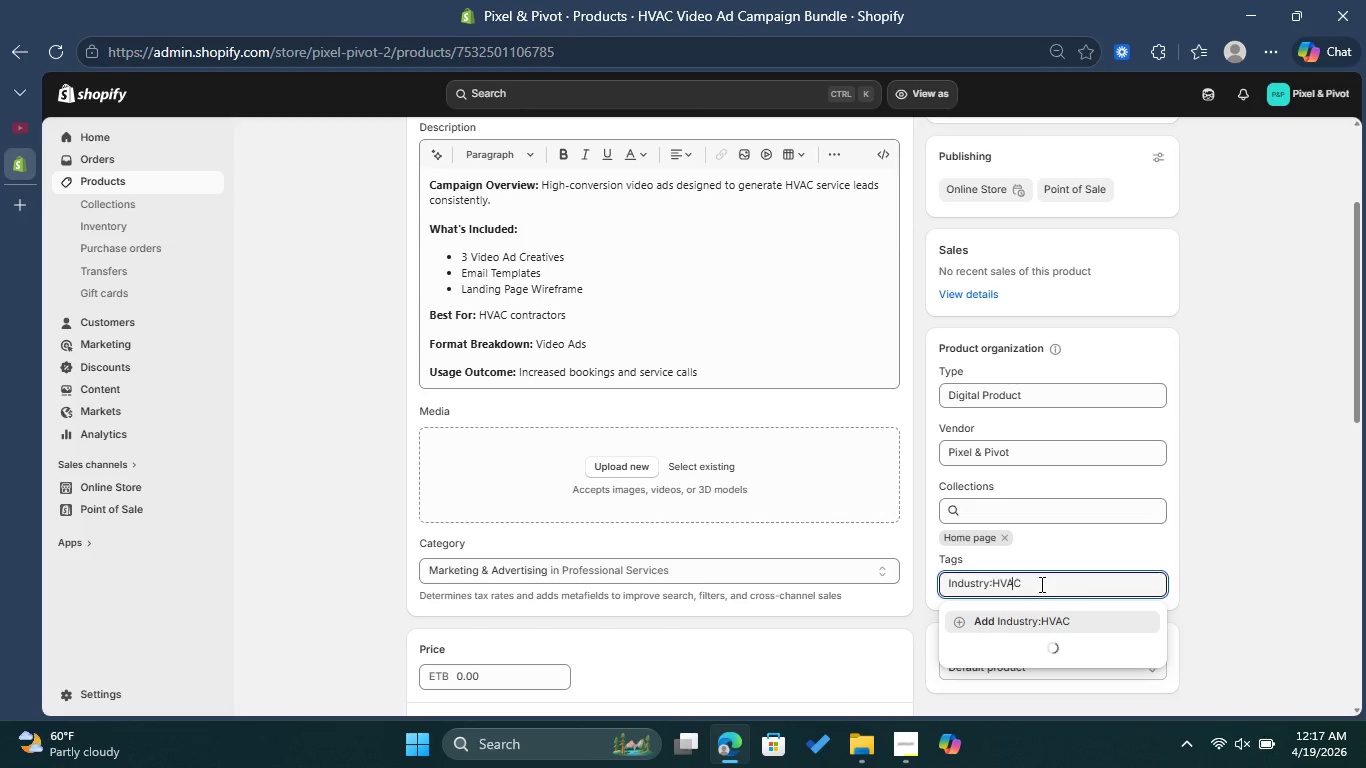 
key(ArrowLeft)
 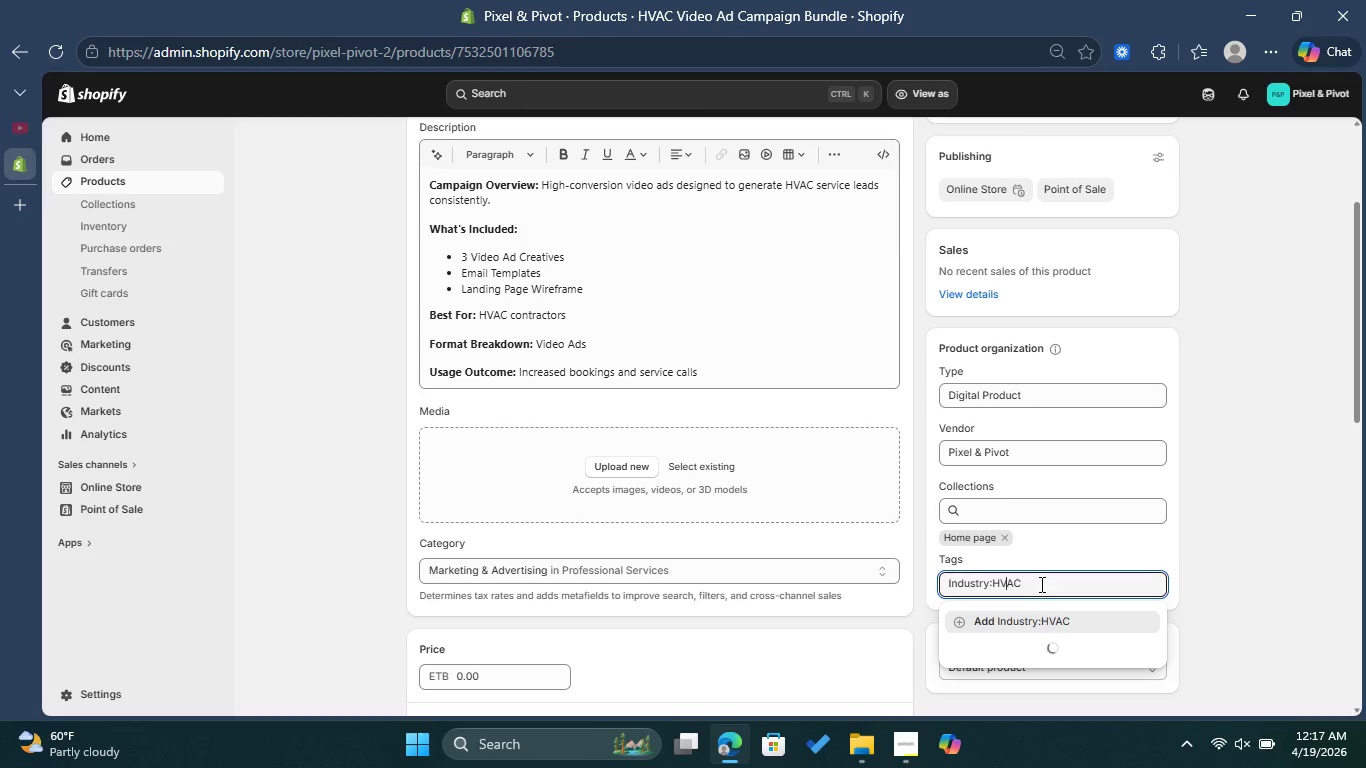 
key(ArrowLeft)
 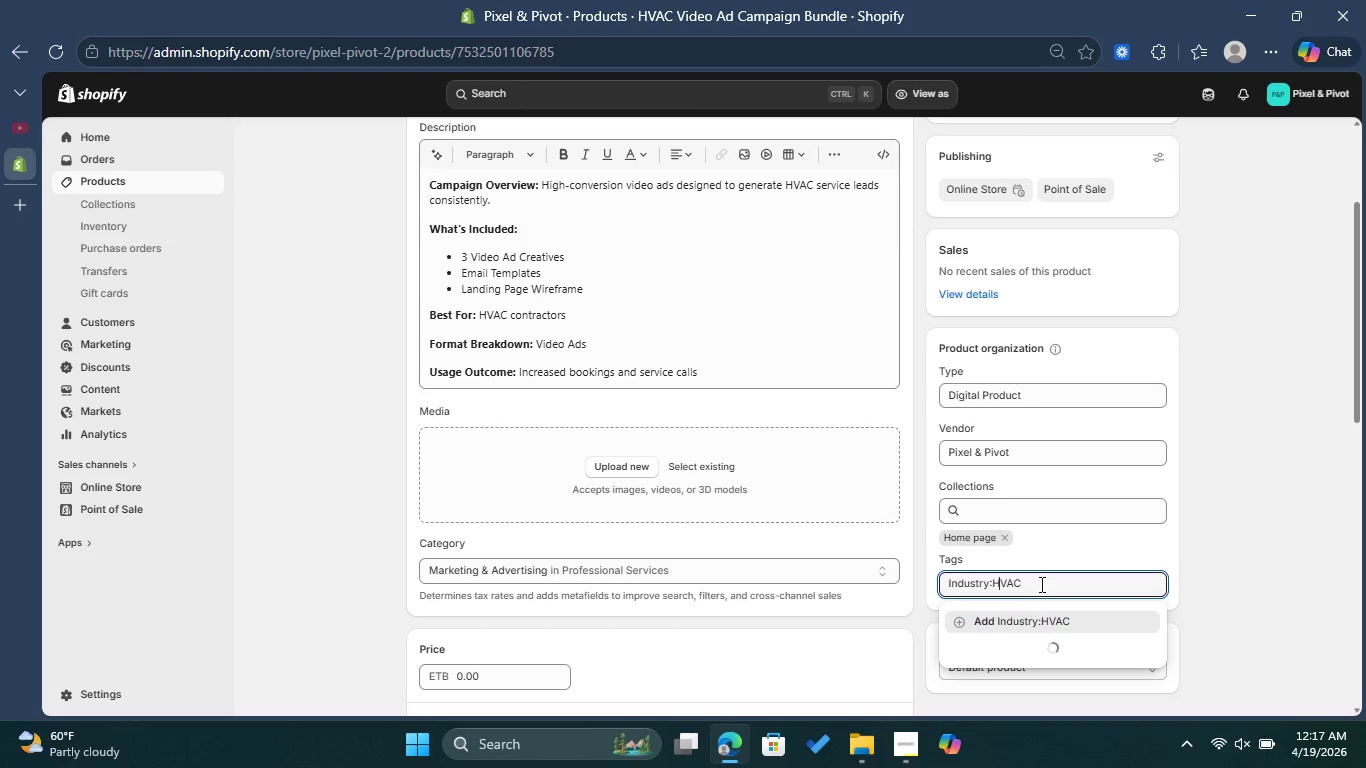 
key(ArrowLeft)
 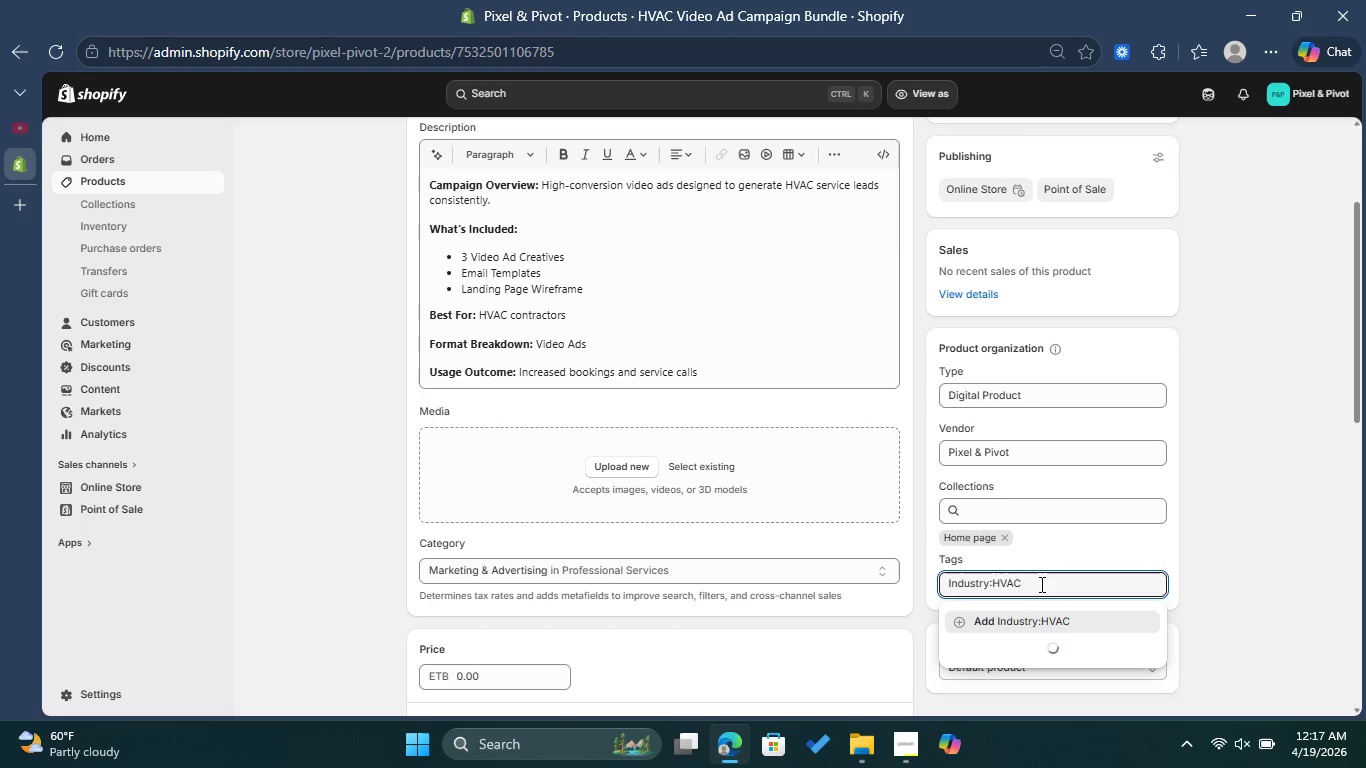 
key(Space)
 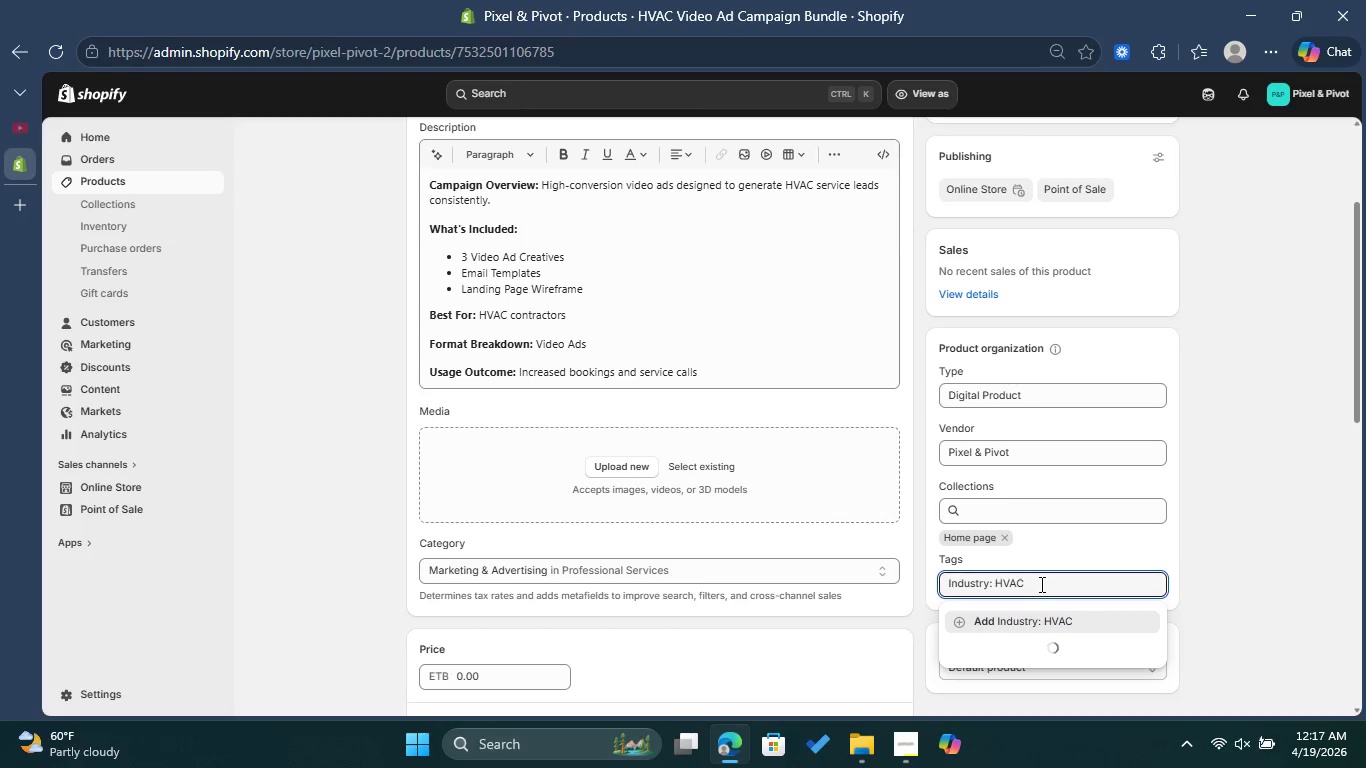 
key(ArrowRight)
 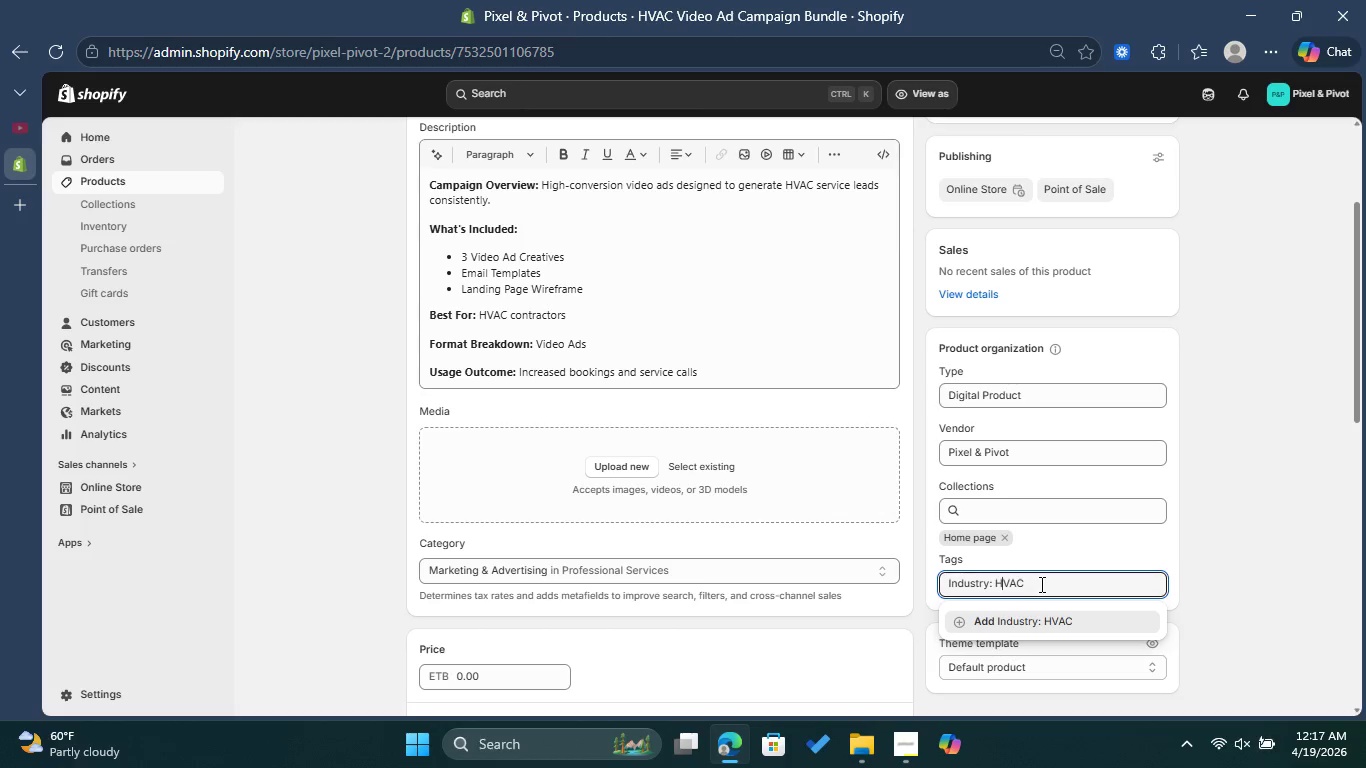 
key(ArrowRight)
 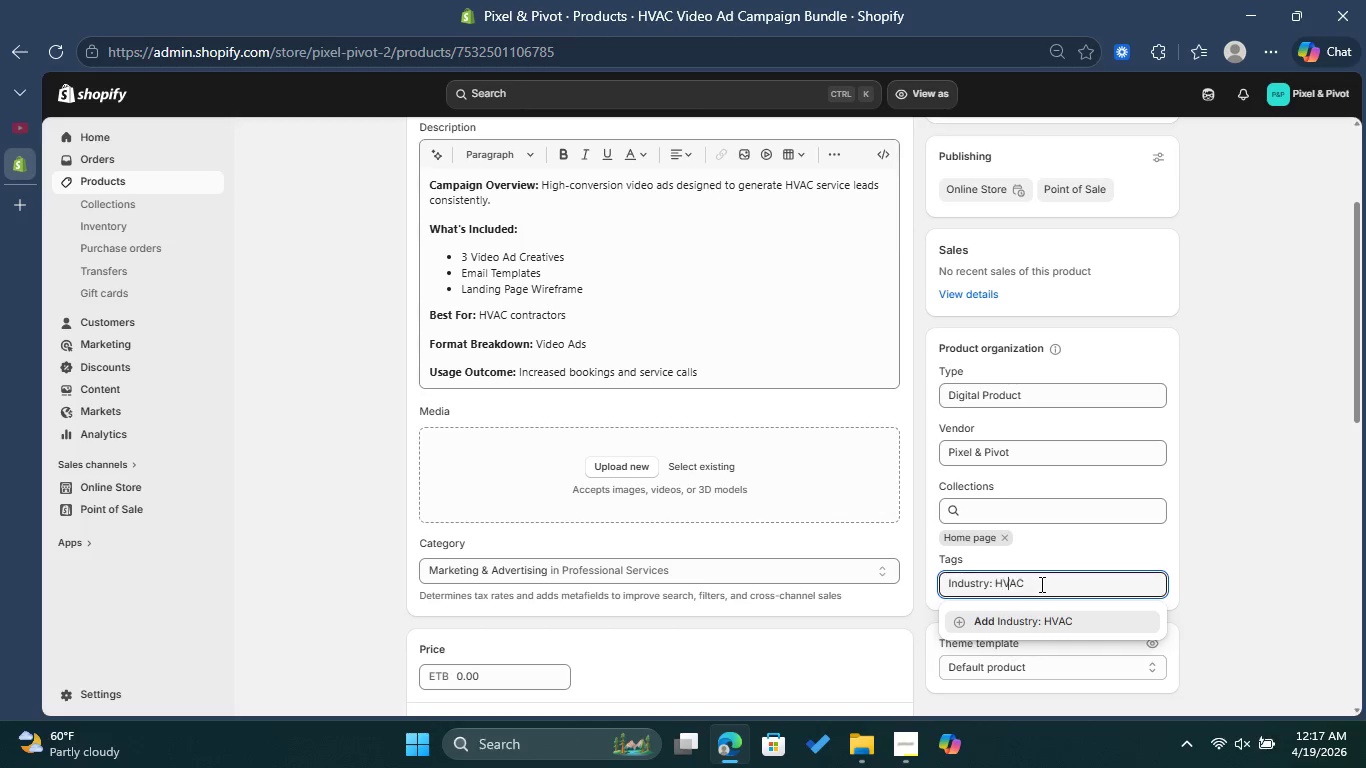 
key(ArrowRight)
 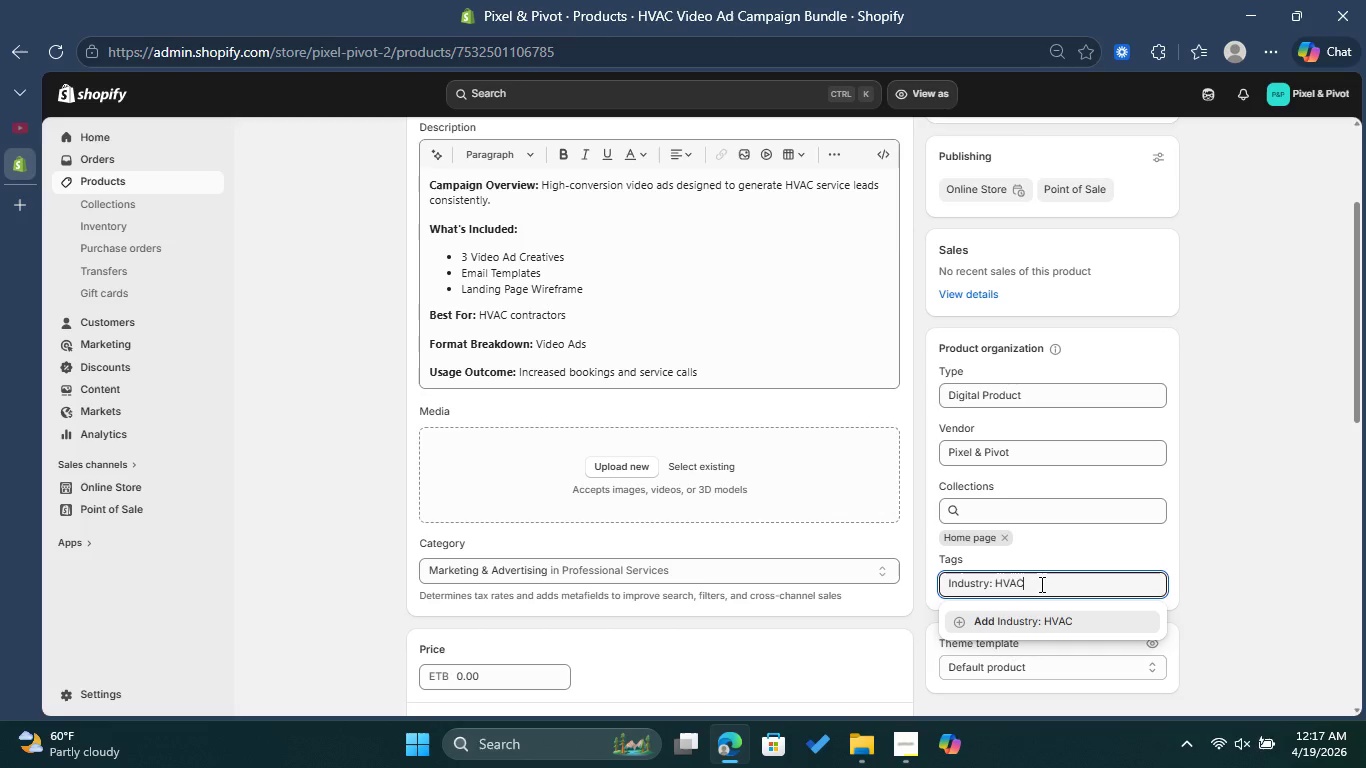 
key(ArrowRight)
 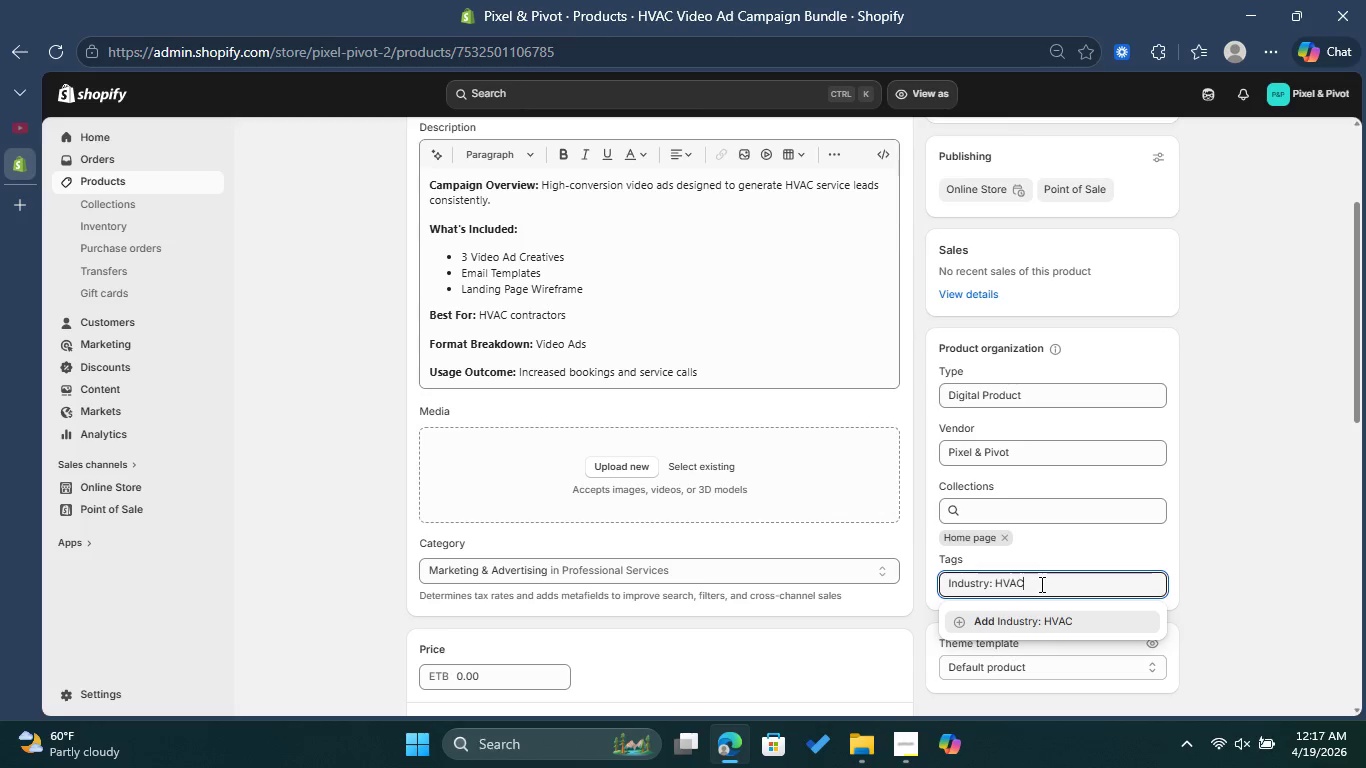 
key(Enter)
 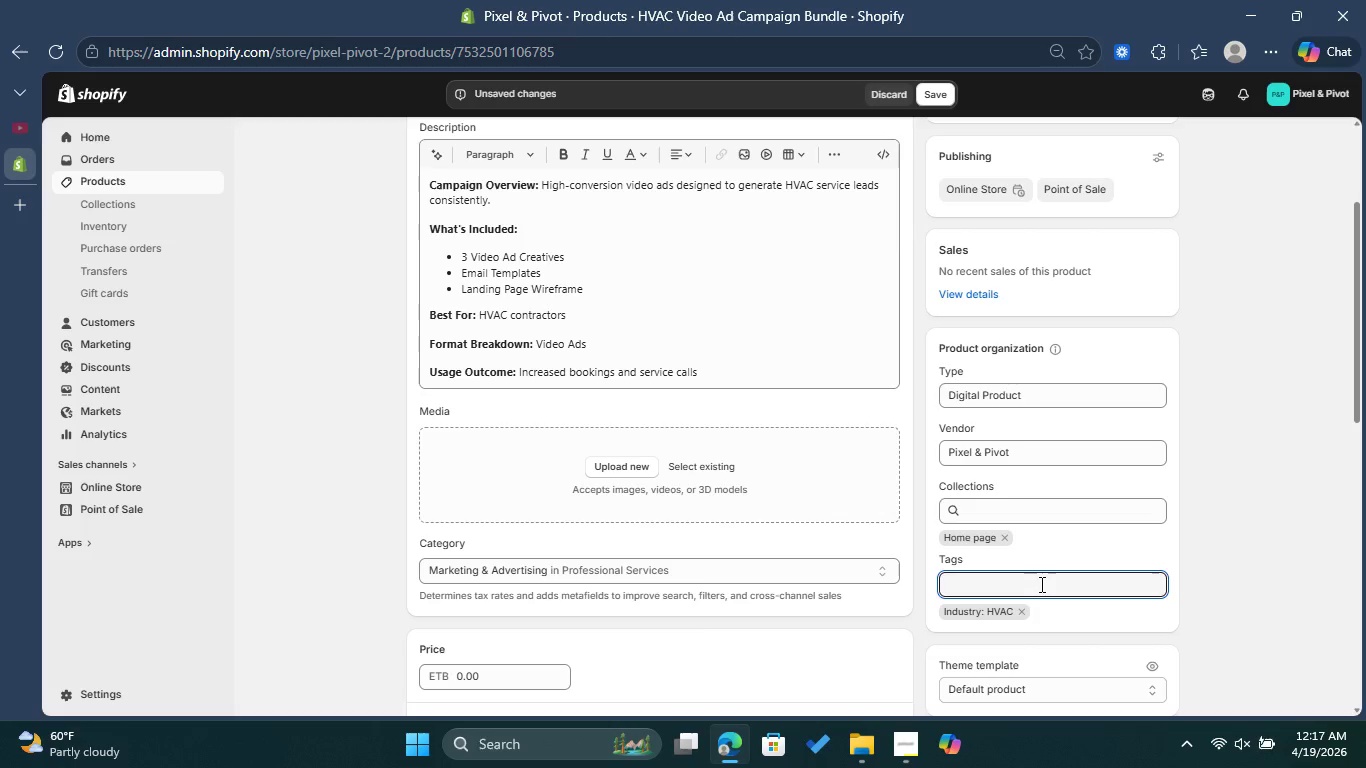 
type(Collection: Home Services)
 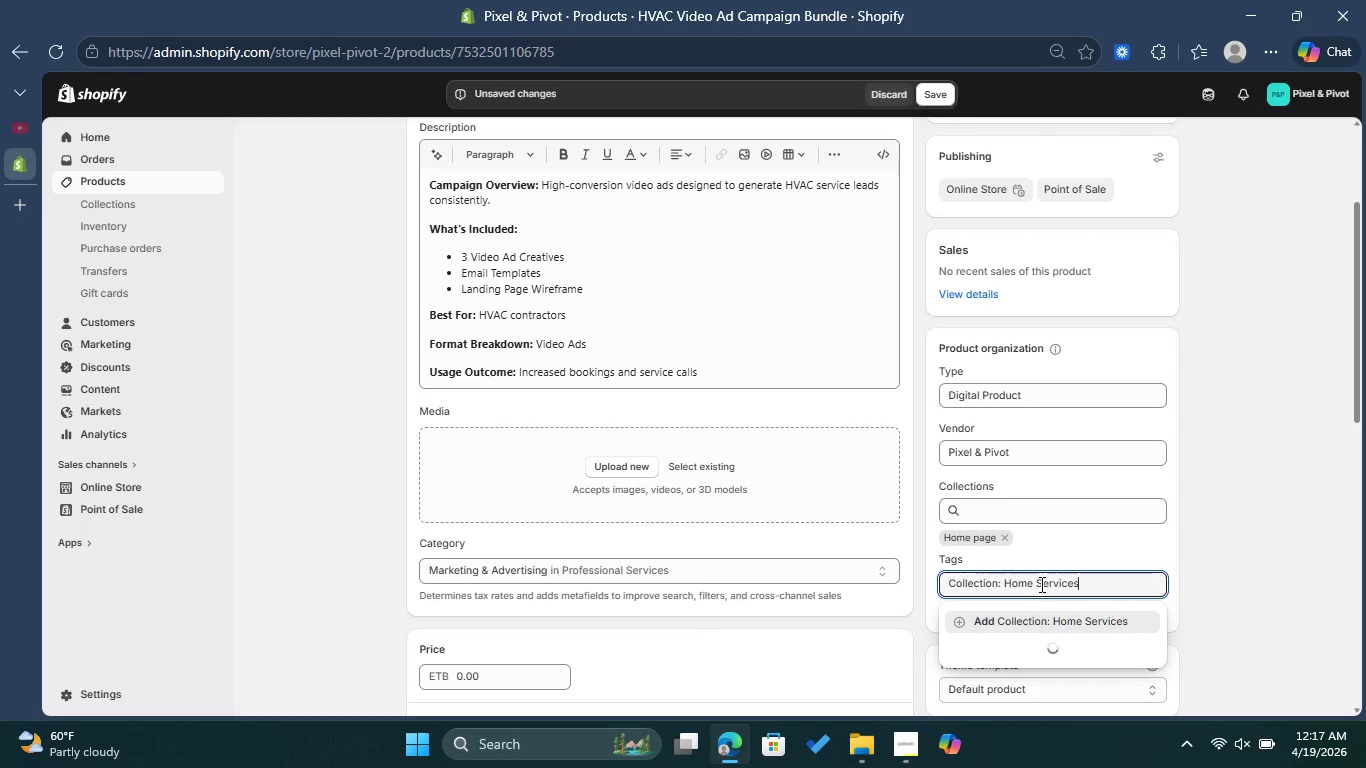 
left_click([1026, 630])
 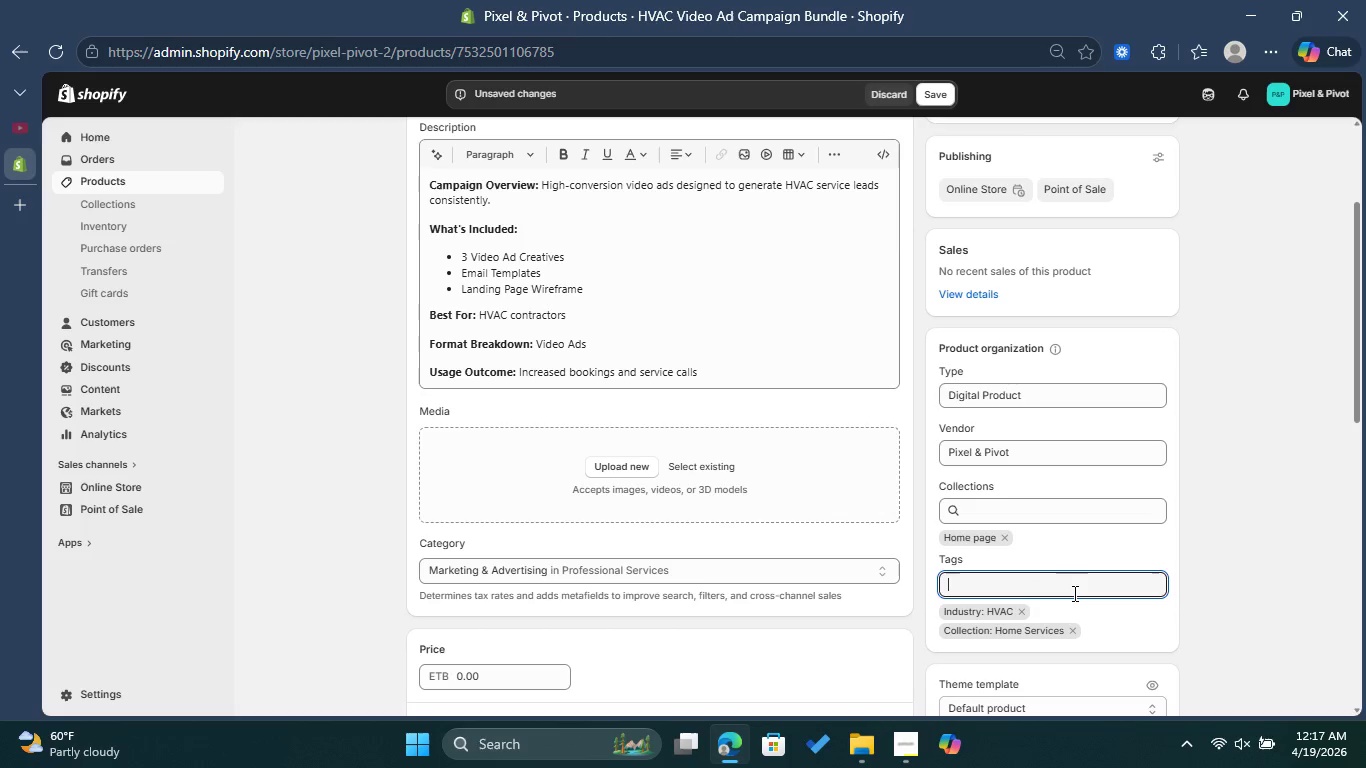 
wait(5.11)
 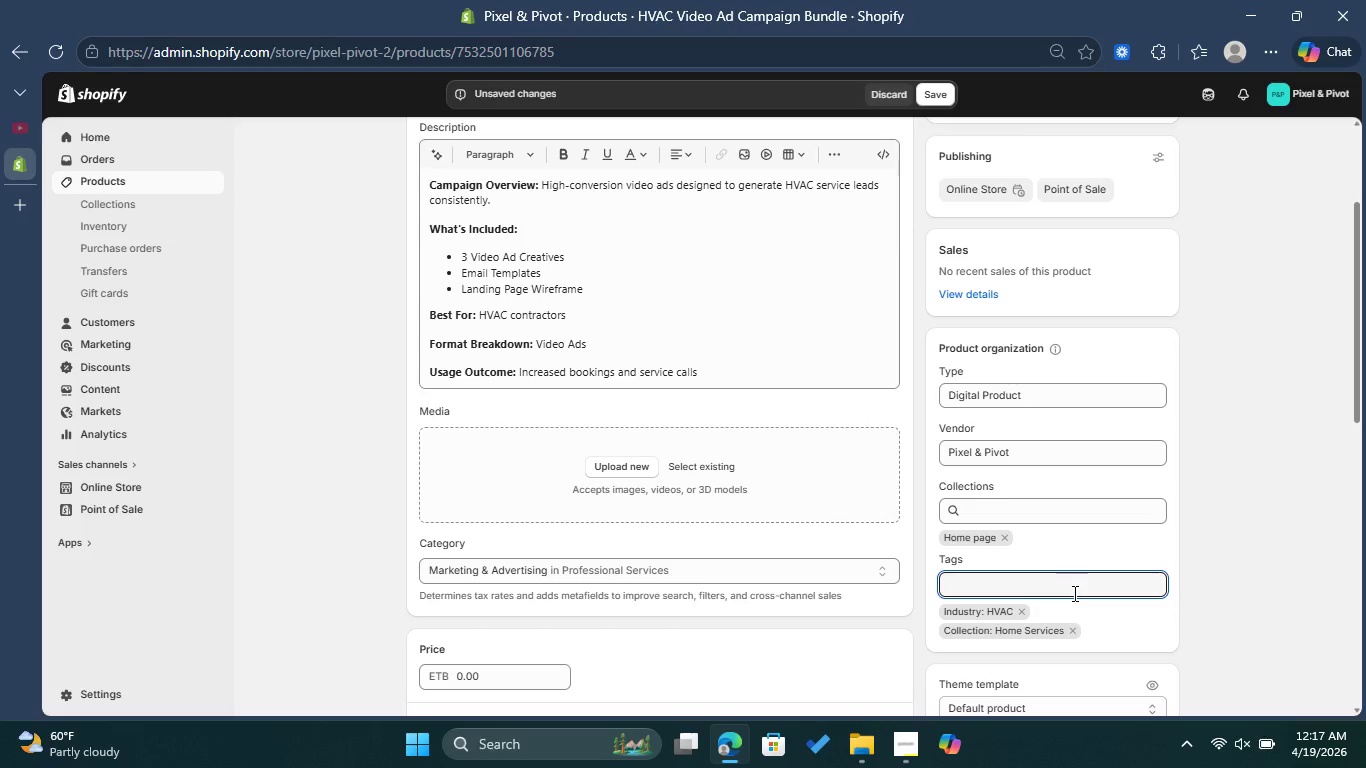 
type(Format: Video Ads)
 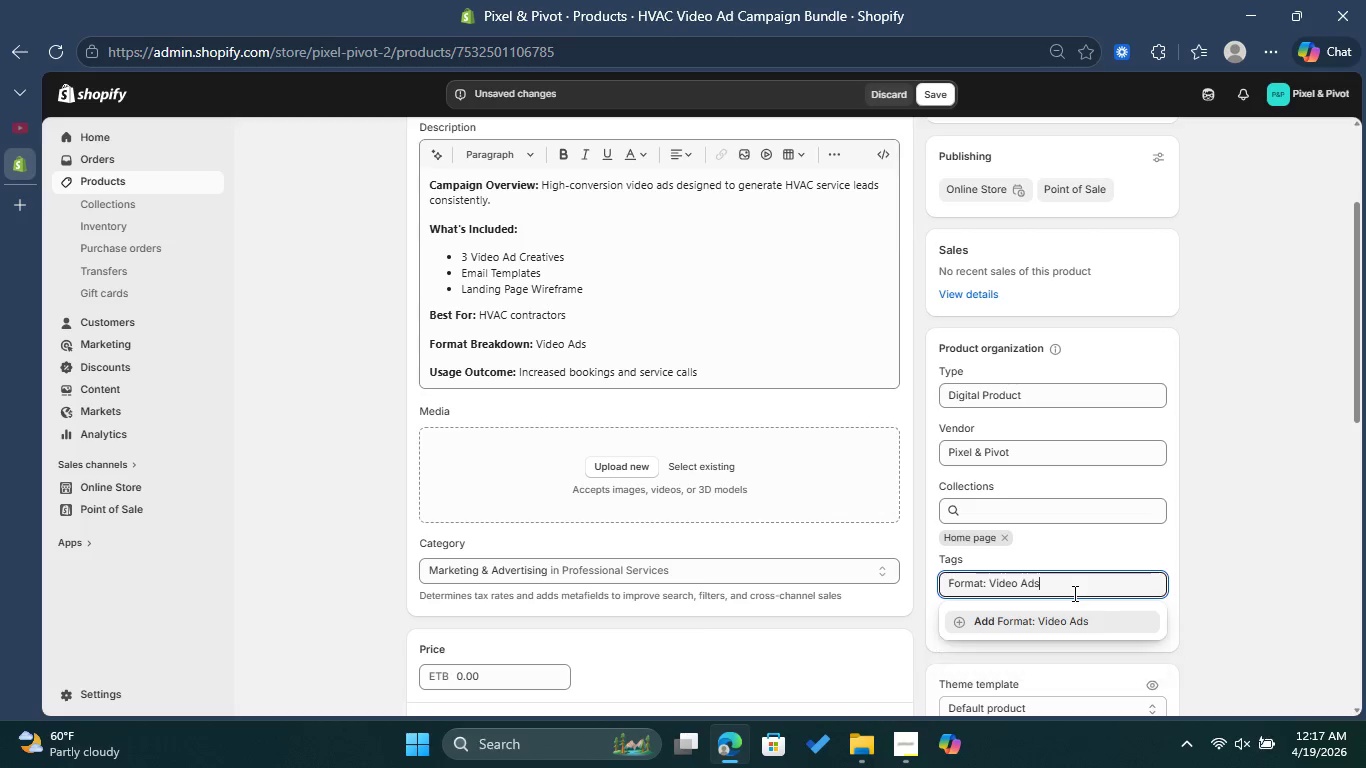 
left_click([1066, 622])
 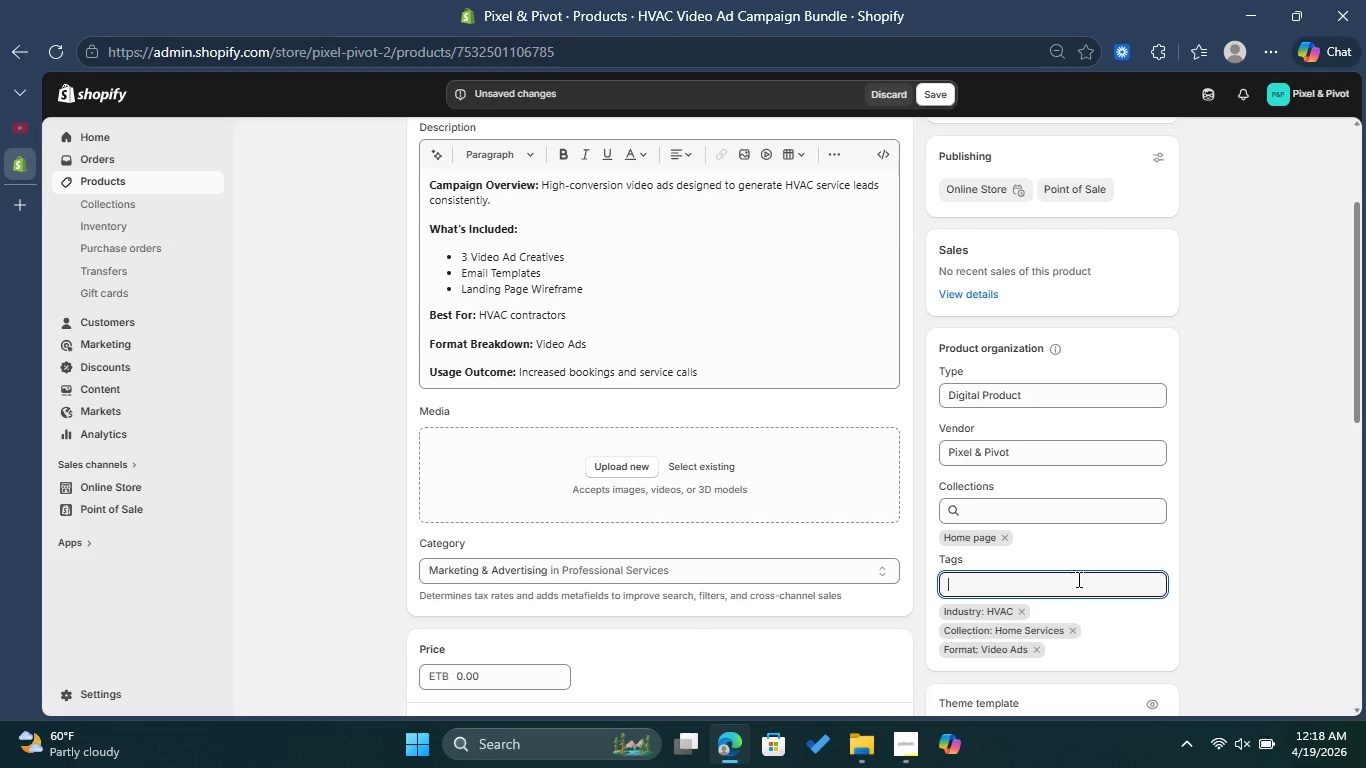 
type(Audience: Local Bussiness)
 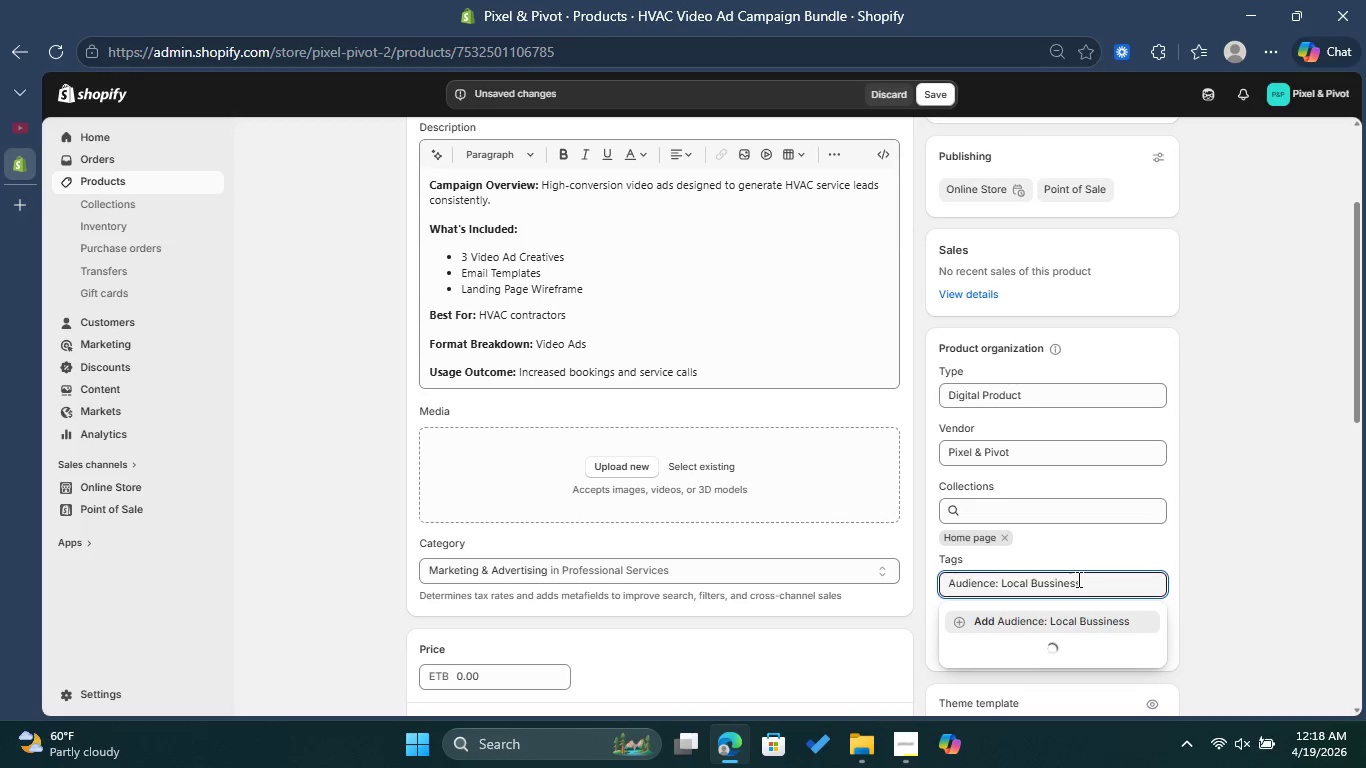 
left_click([1070, 588])
 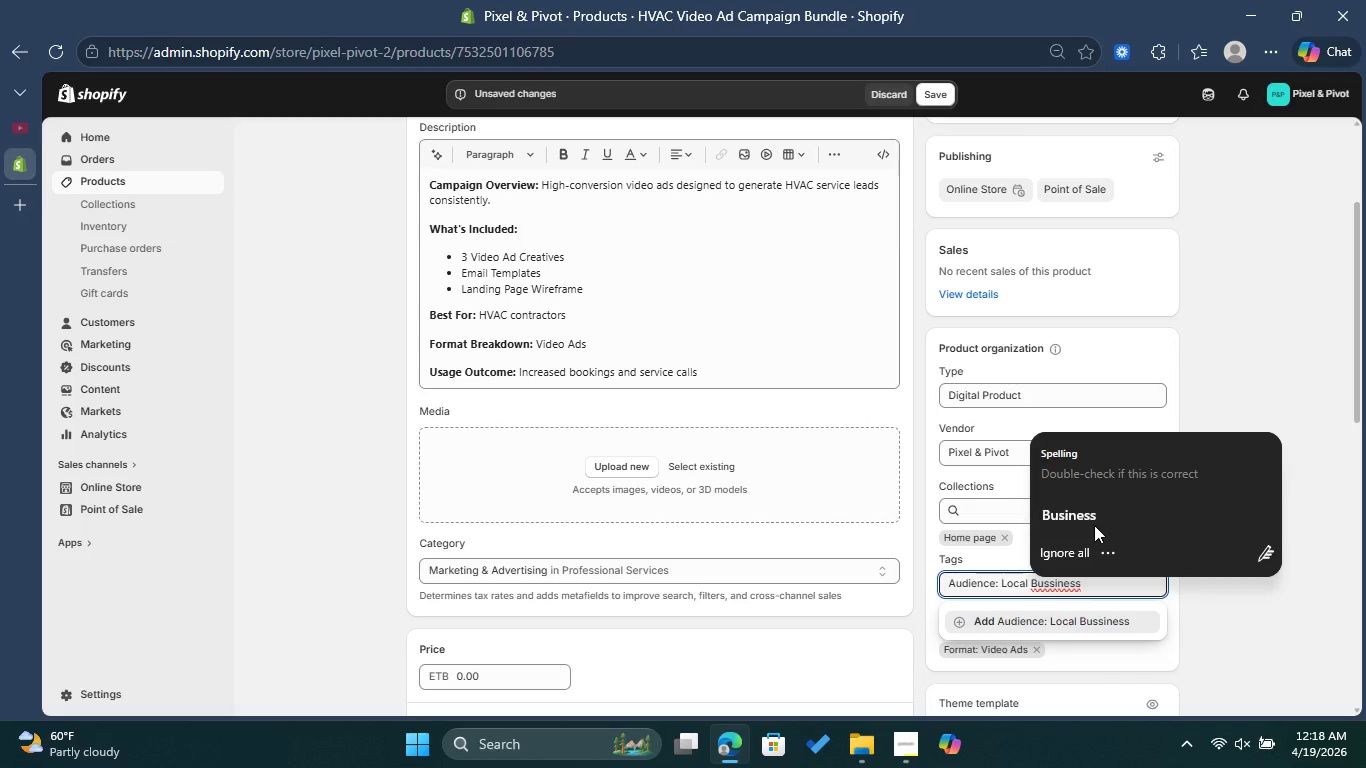 
left_click([1094, 520])
 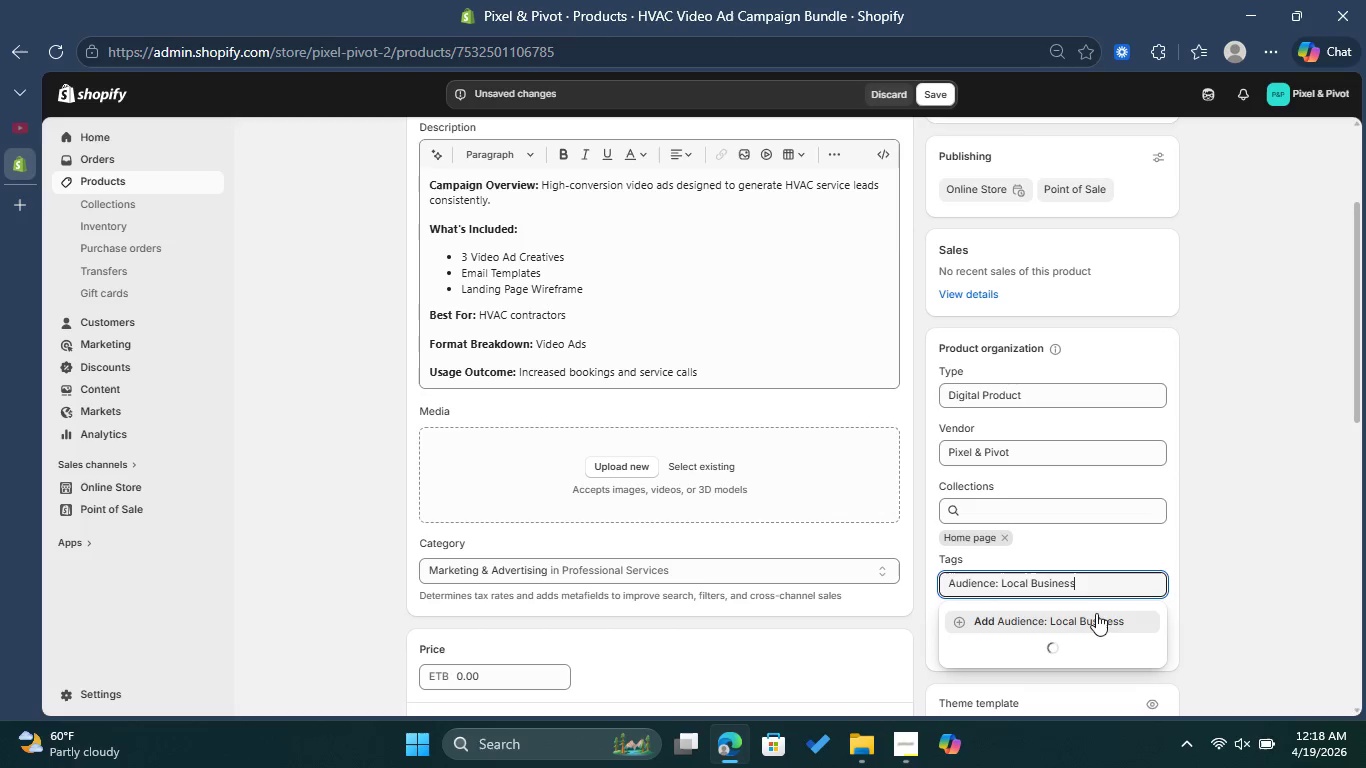 
left_click([1096, 616])
 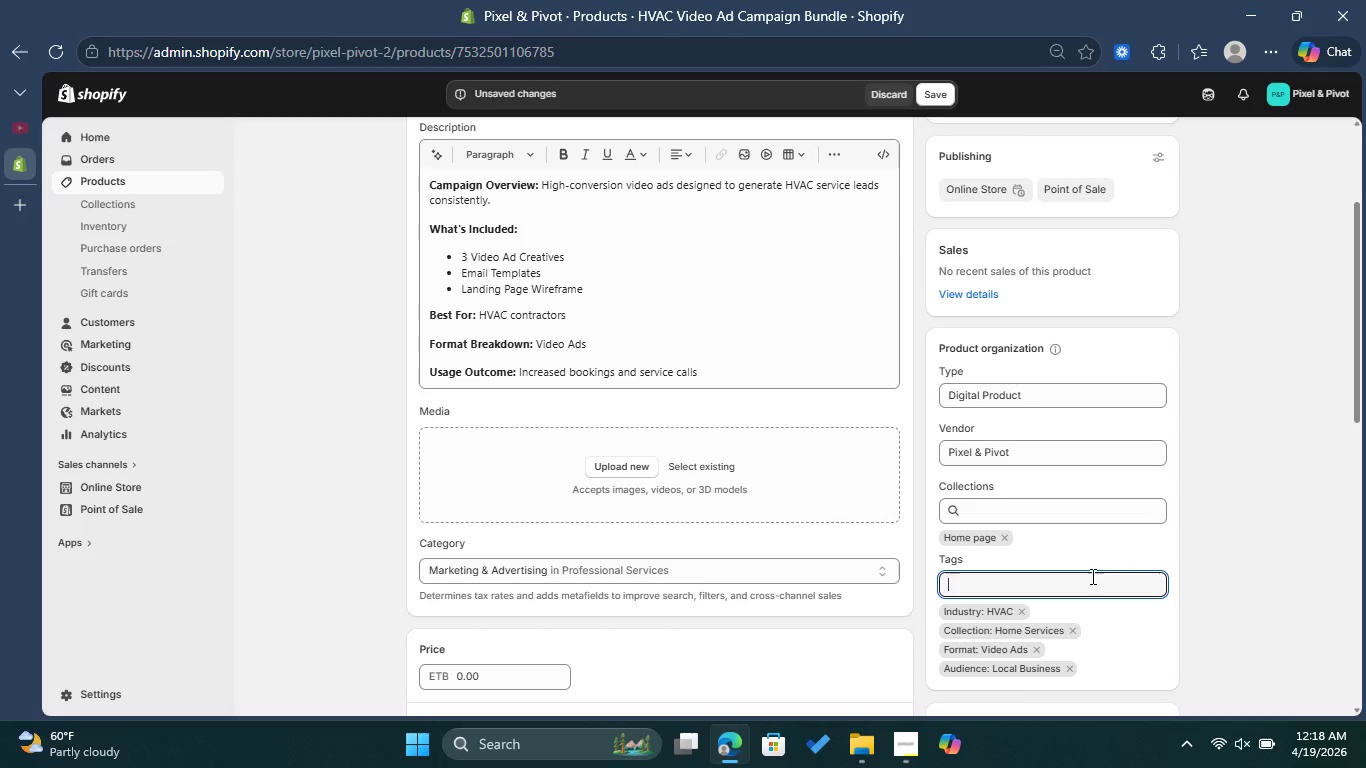 
wait(13.61)
 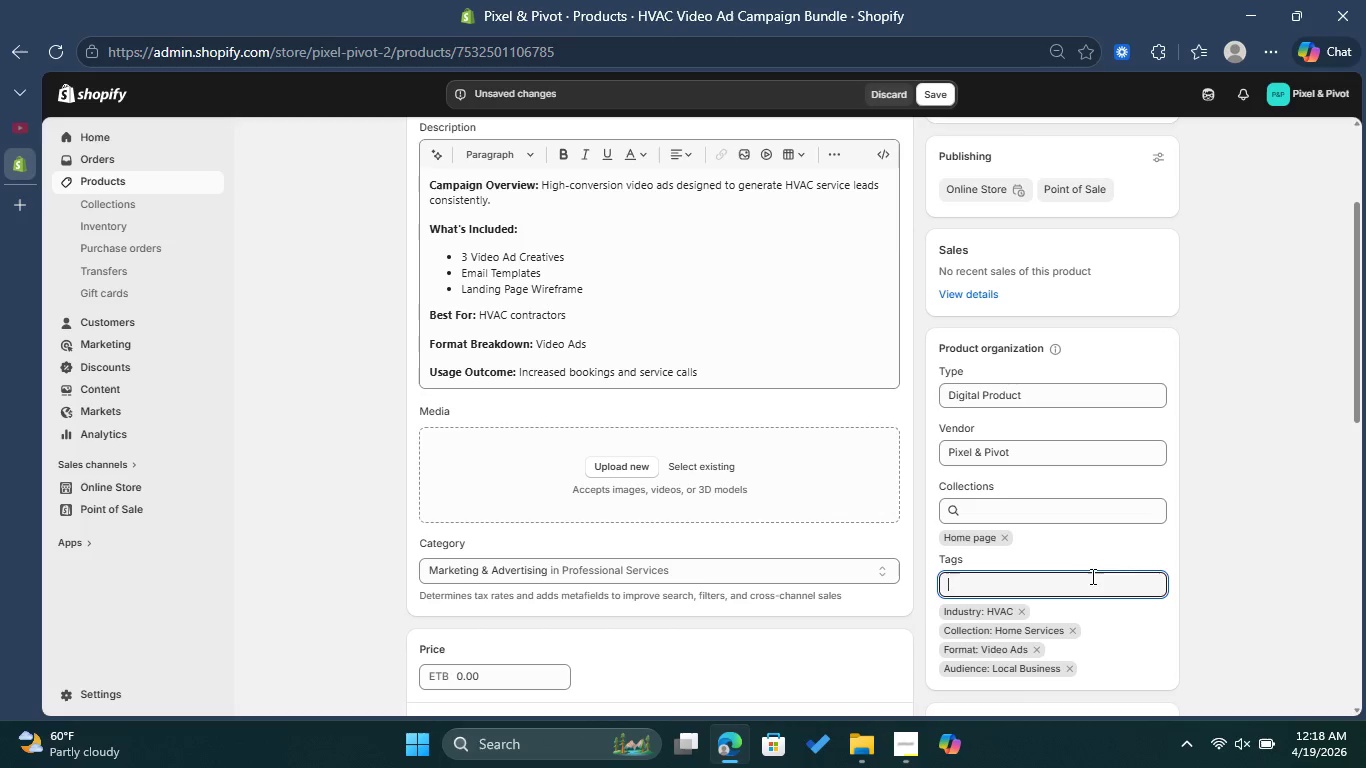 
scroll: coordinate [1119, 537], scroll_direction: down, amount: 1.0
 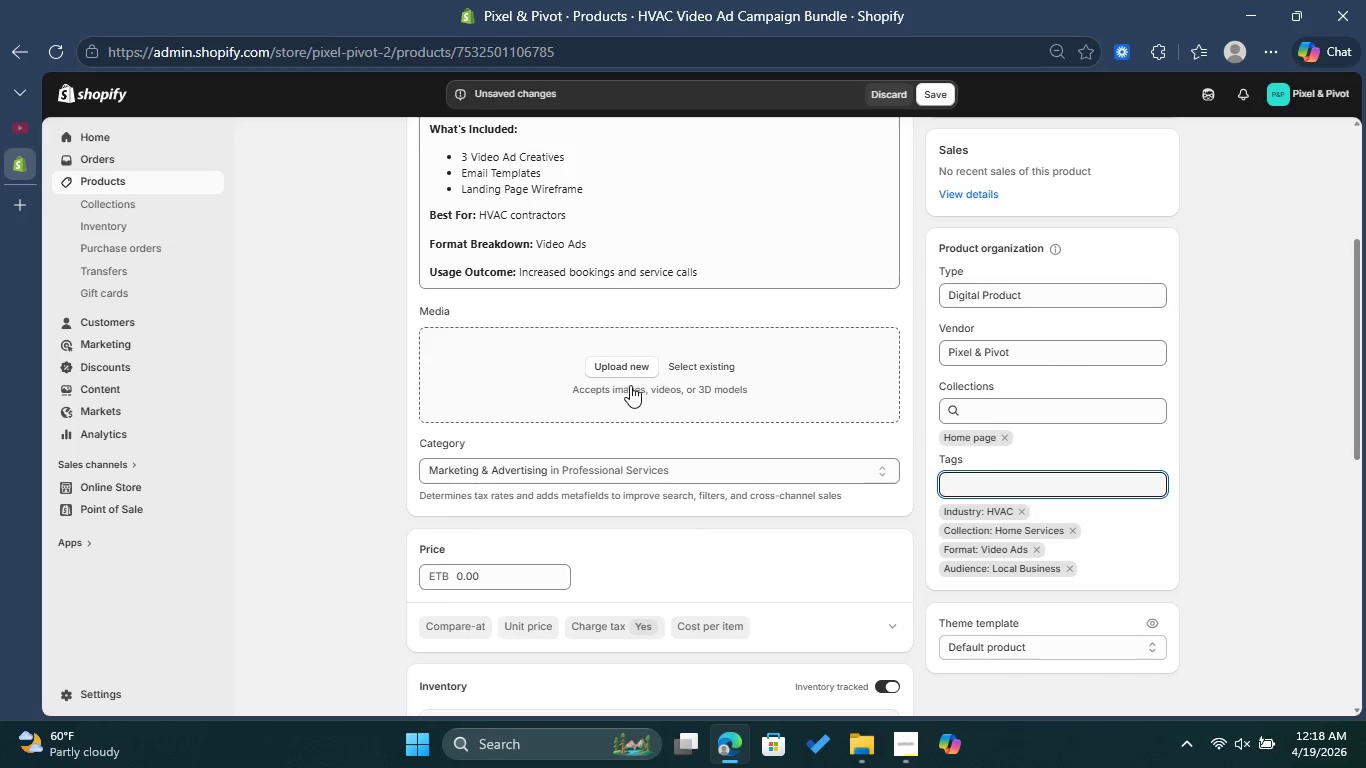 
left_click([637, 371])
 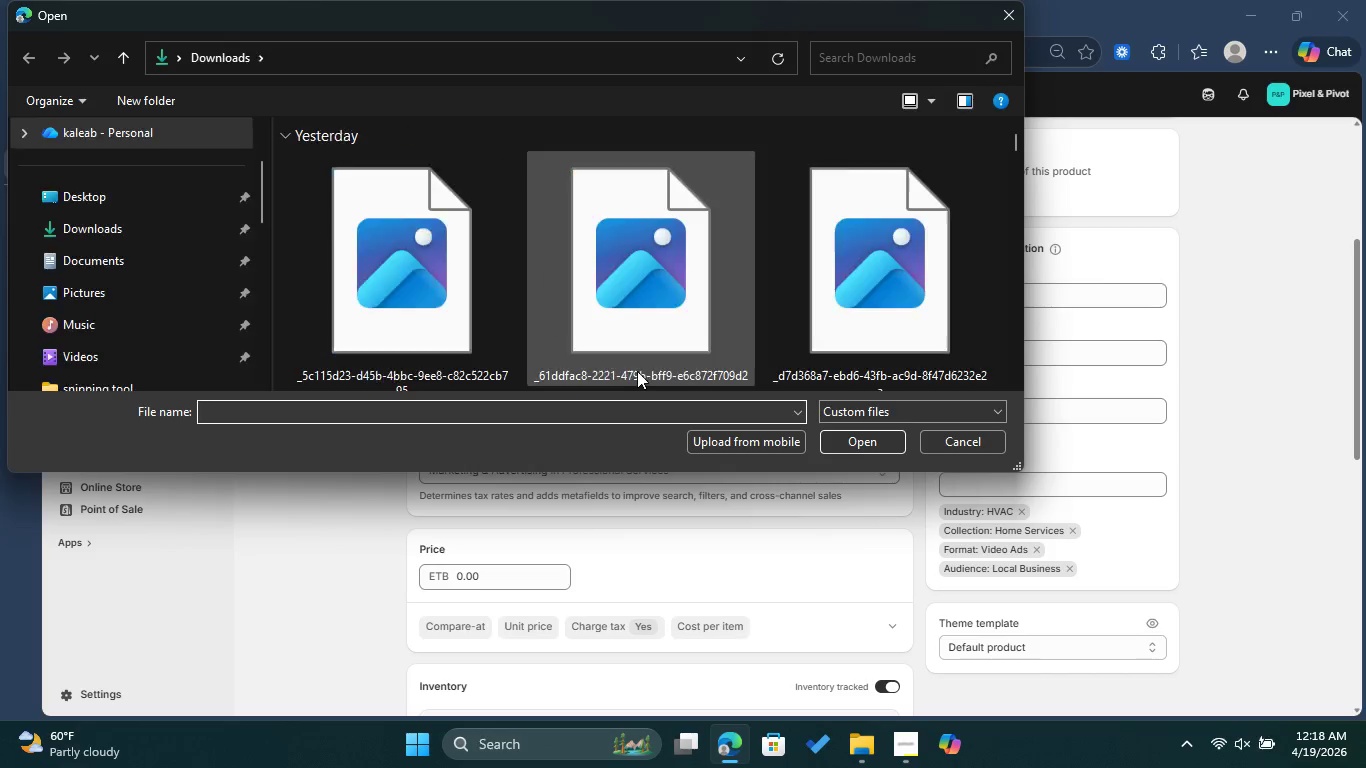 
scroll: coordinate [675, 318], scroll_direction: down, amount: 2.0
 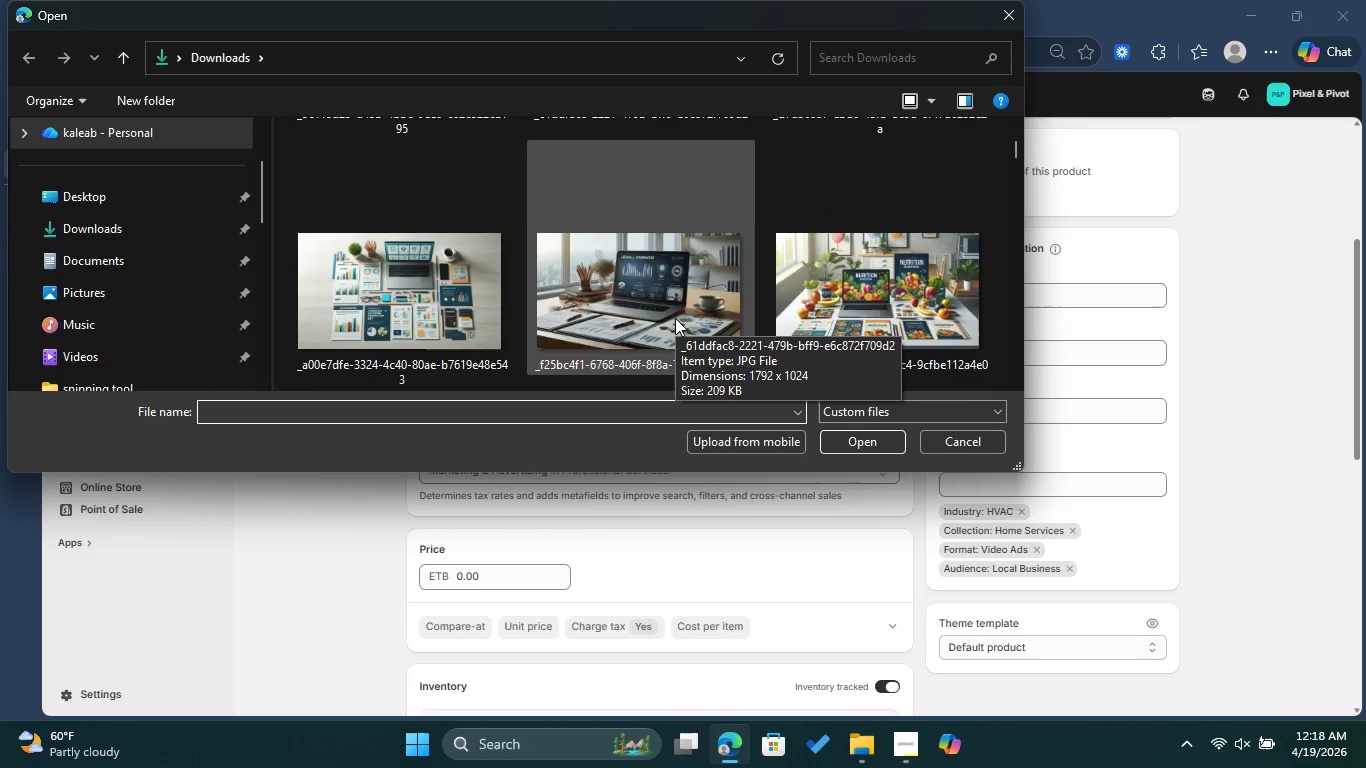 
scroll: coordinate [675, 318], scroll_direction: up, amount: 8.0
 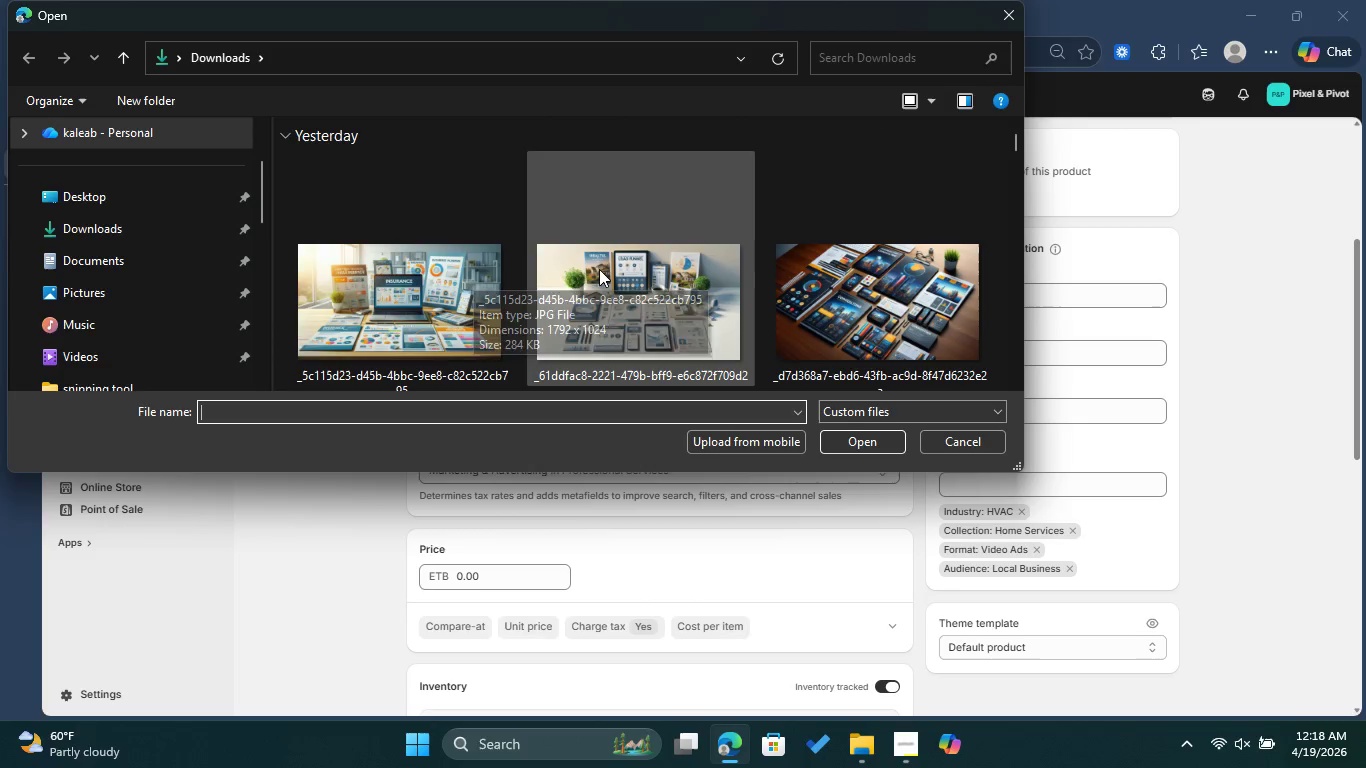 
scroll: coordinate [614, 274], scroll_direction: down, amount: 7.0
 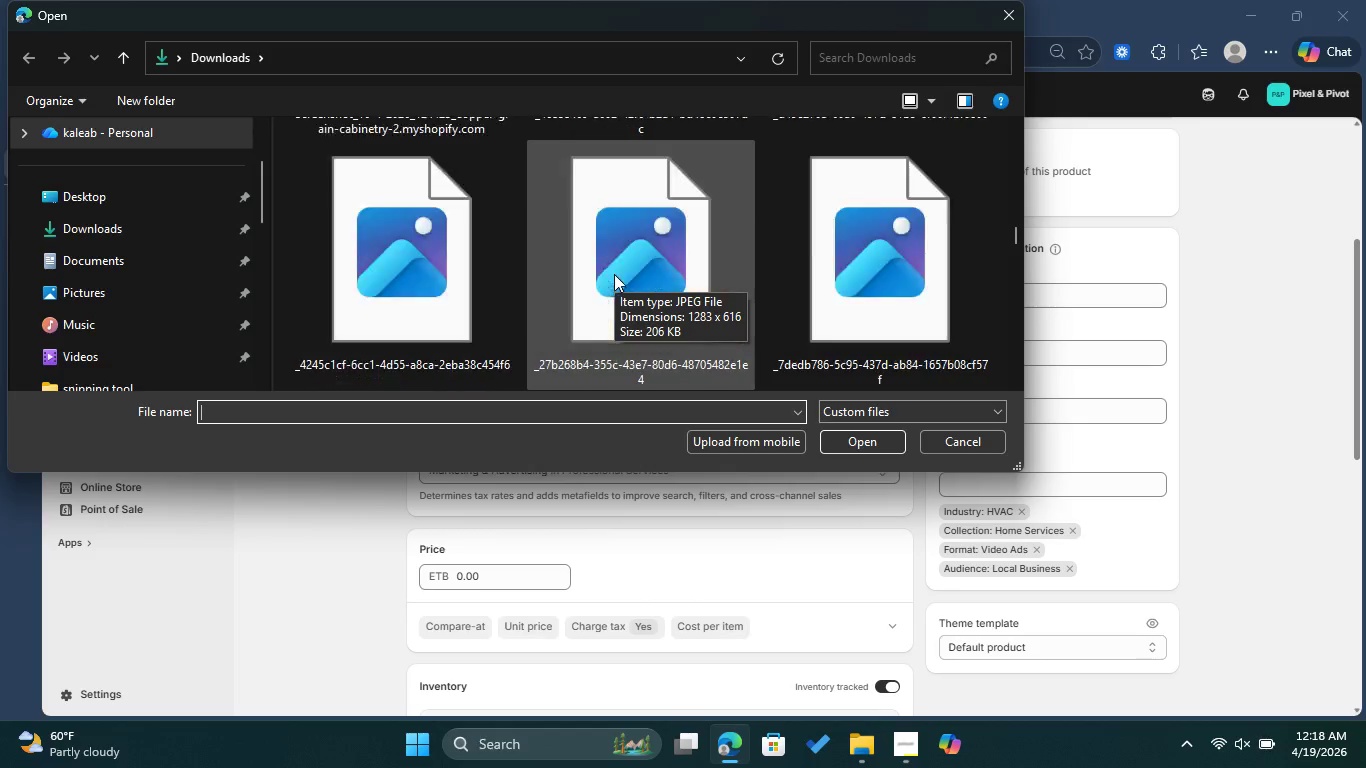 
scroll: coordinate [614, 274], scroll_direction: up, amount: 15.0
 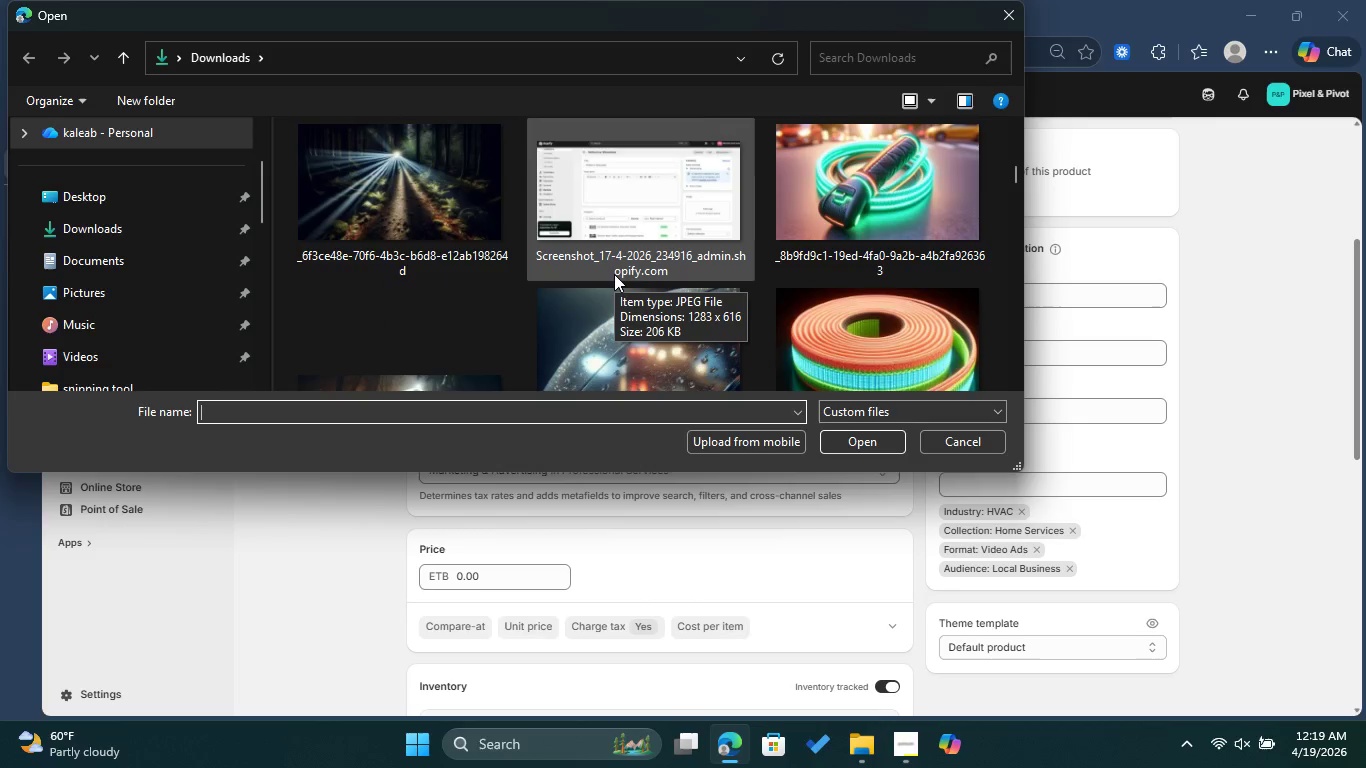 
mouse_move([844, 207])
 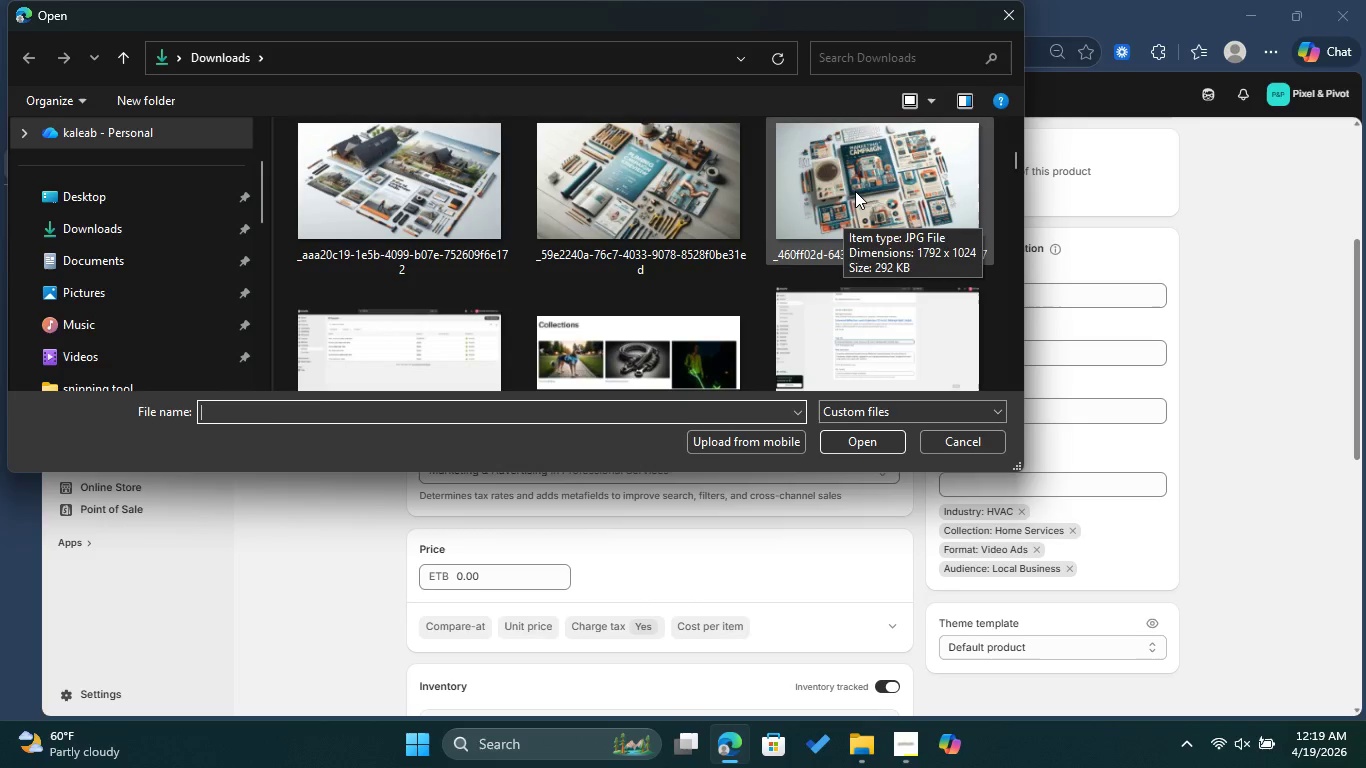 
left_click([855, 191])
 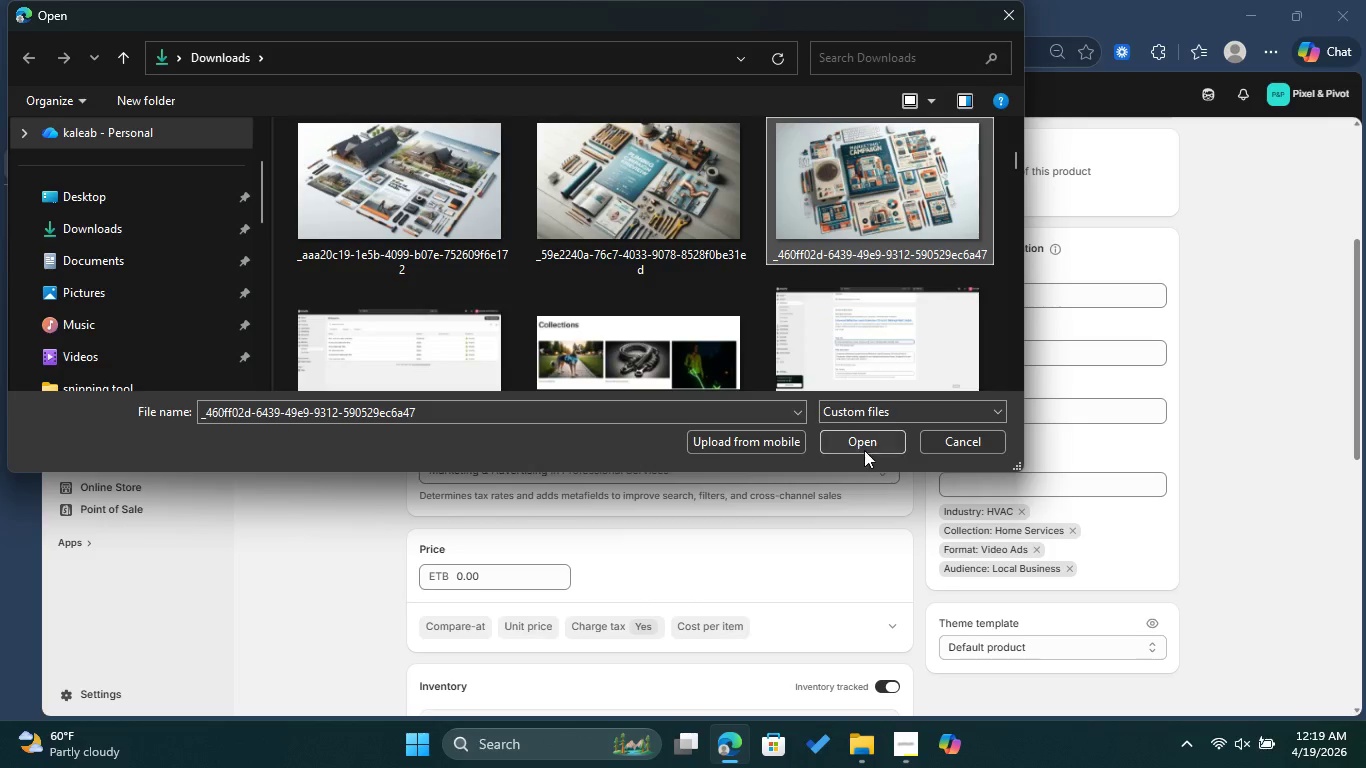 
left_click([864, 450])
 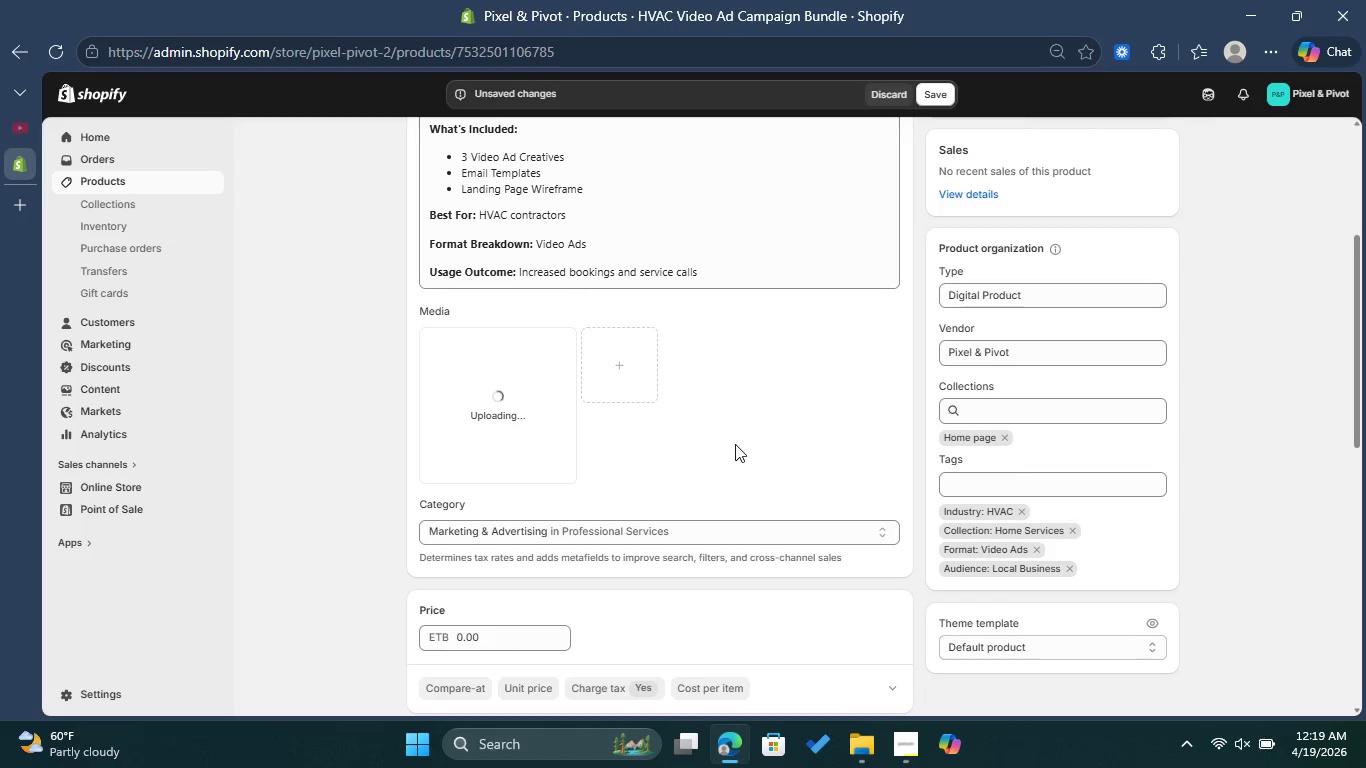 
wait(19.62)
 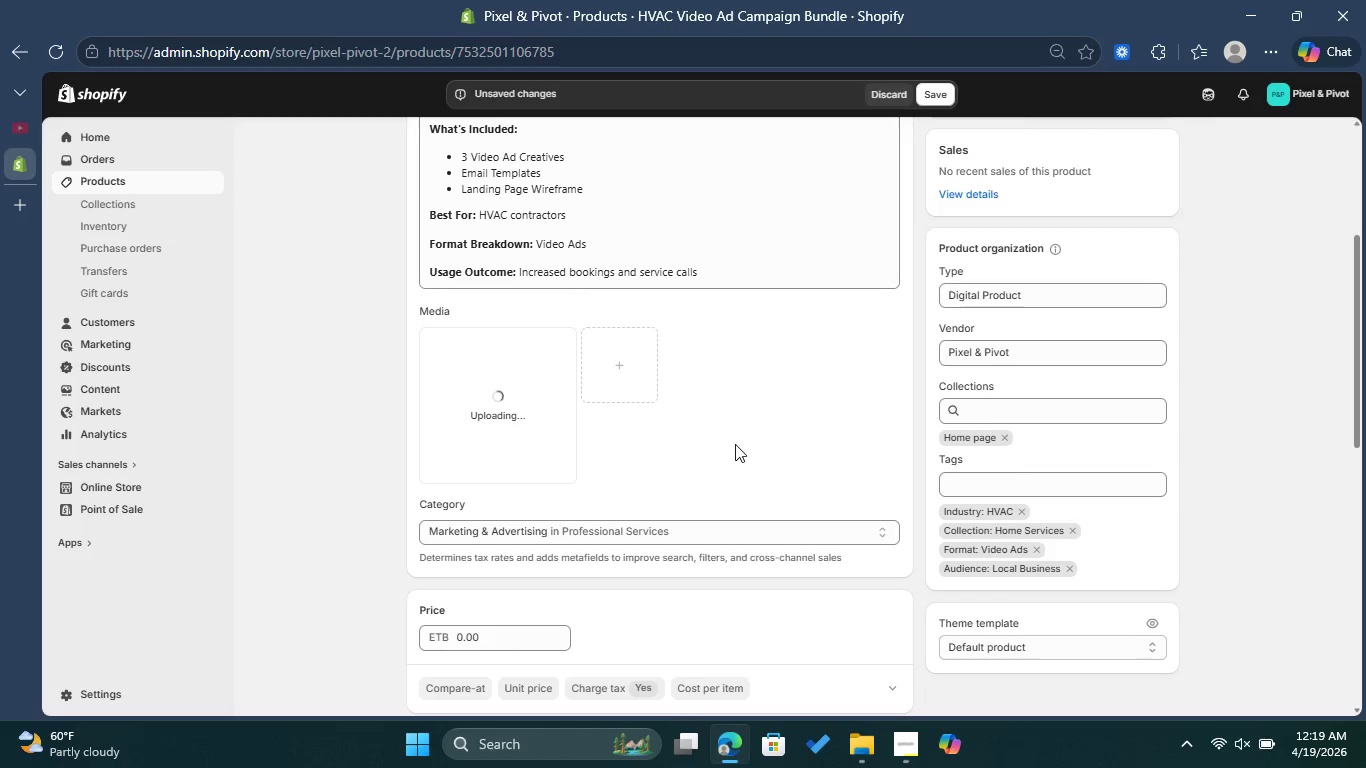 
left_click([529, 636])
 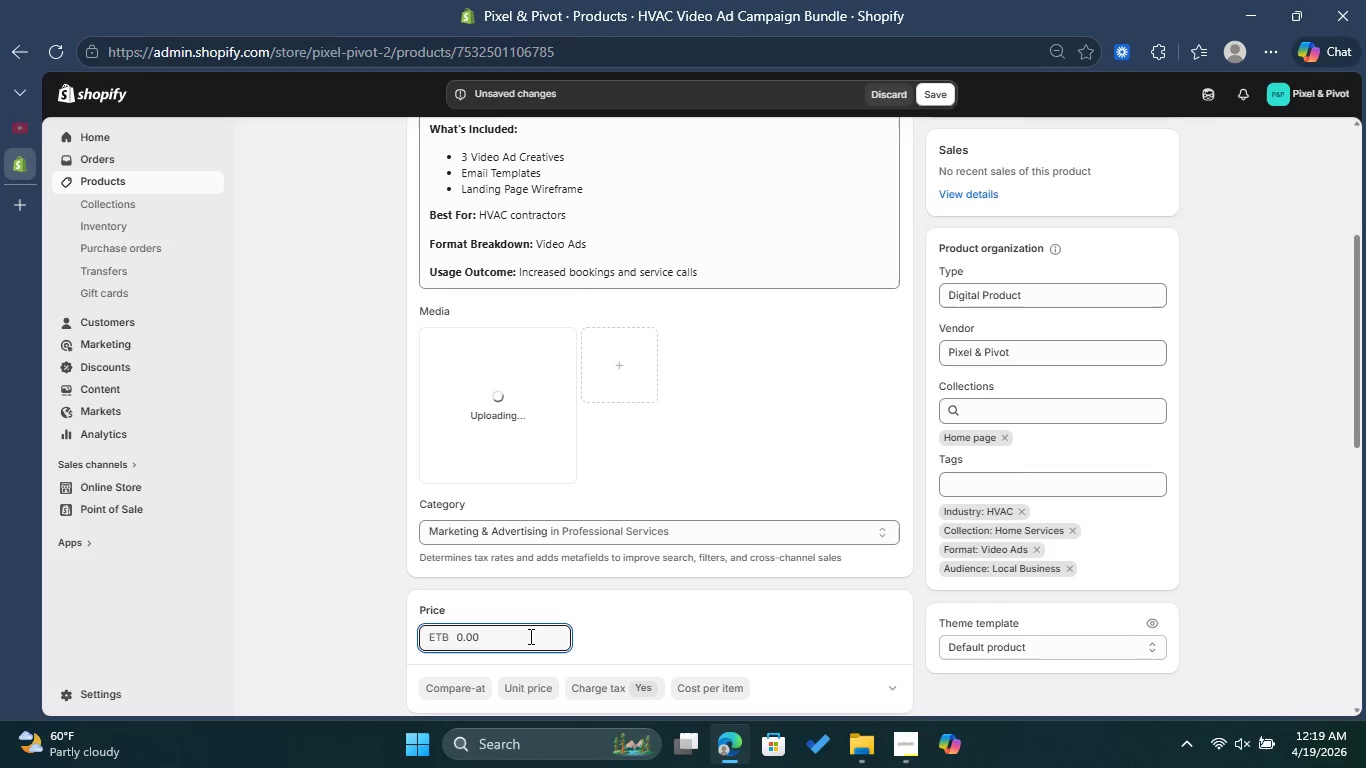 
key(Backspace)
key(Backspace)
key(Backspace)
key(Backspace)
key(Backspace)
key(Backspace)
type(149)
 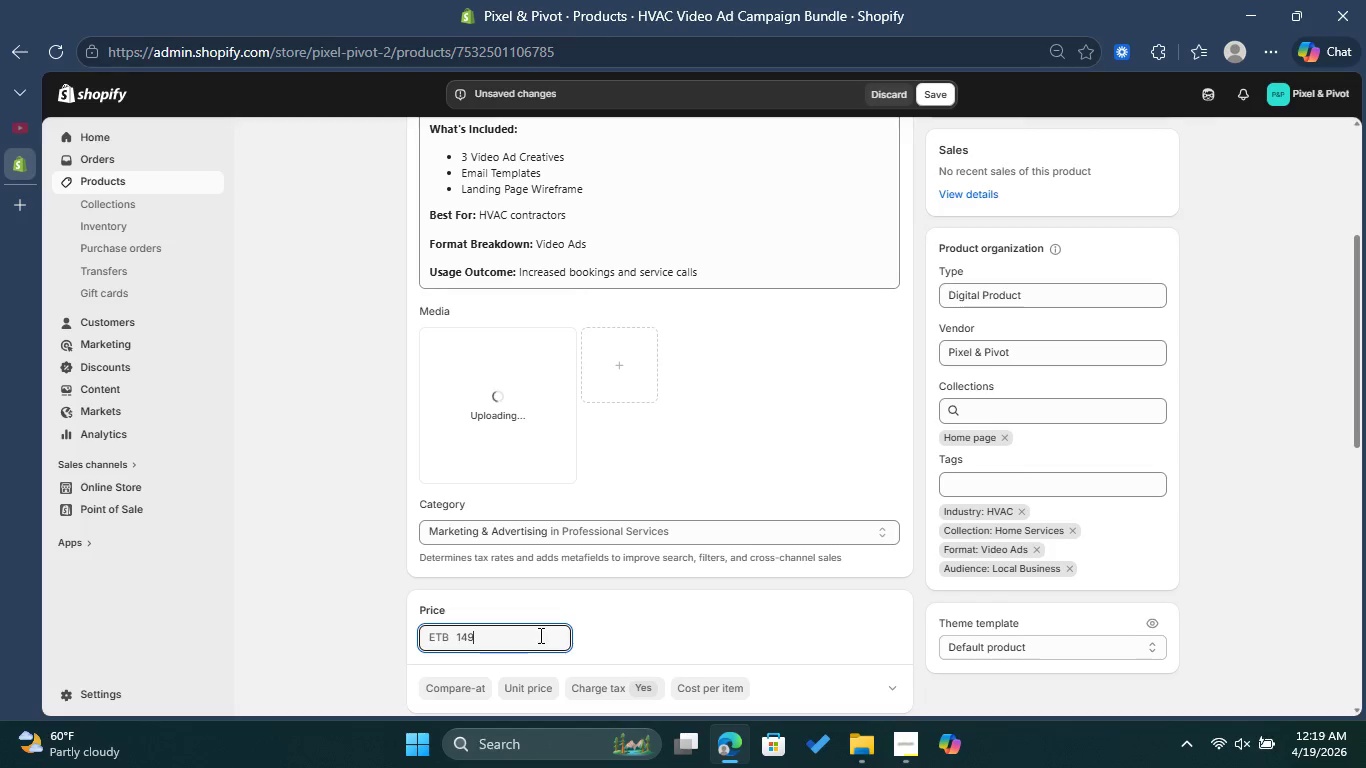 
scroll: coordinate [554, 633], scroll_direction: down, amount: 3.0
 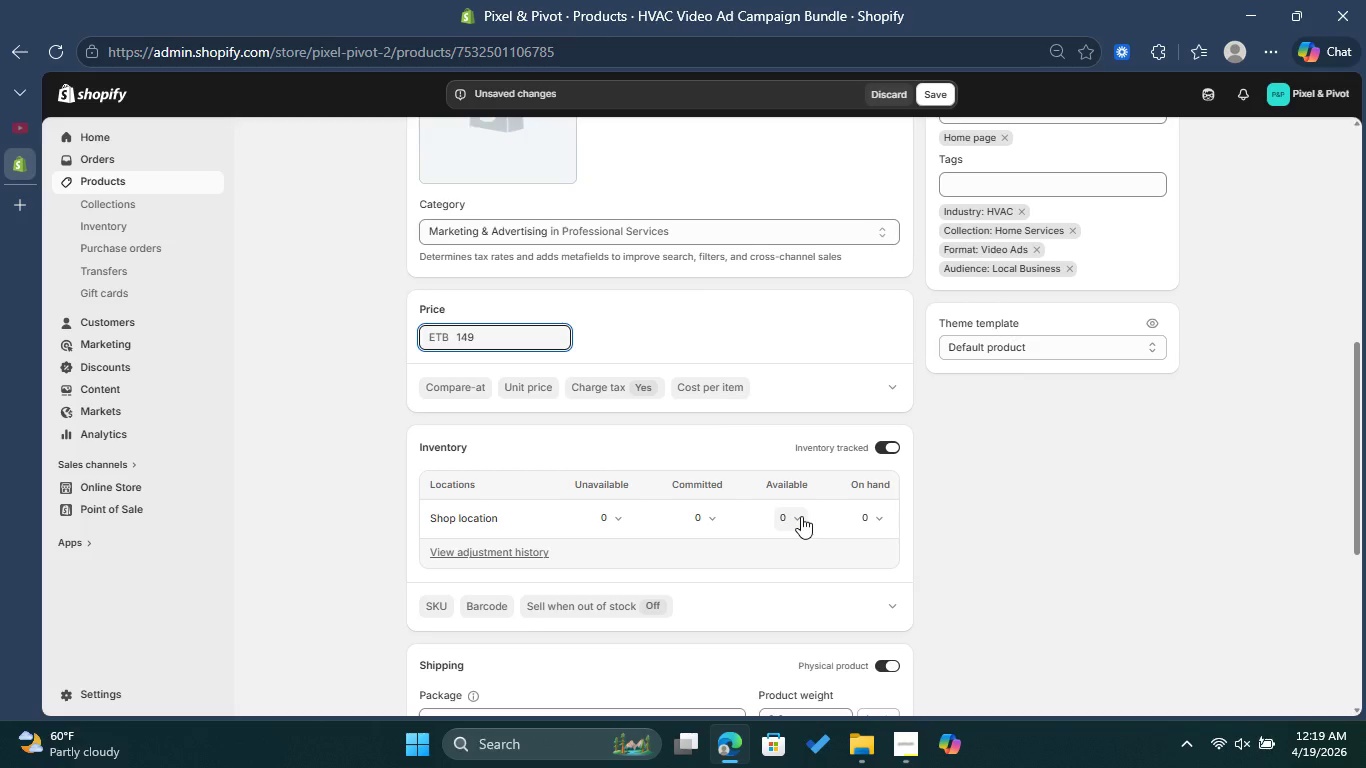 
left_click([801, 516])
 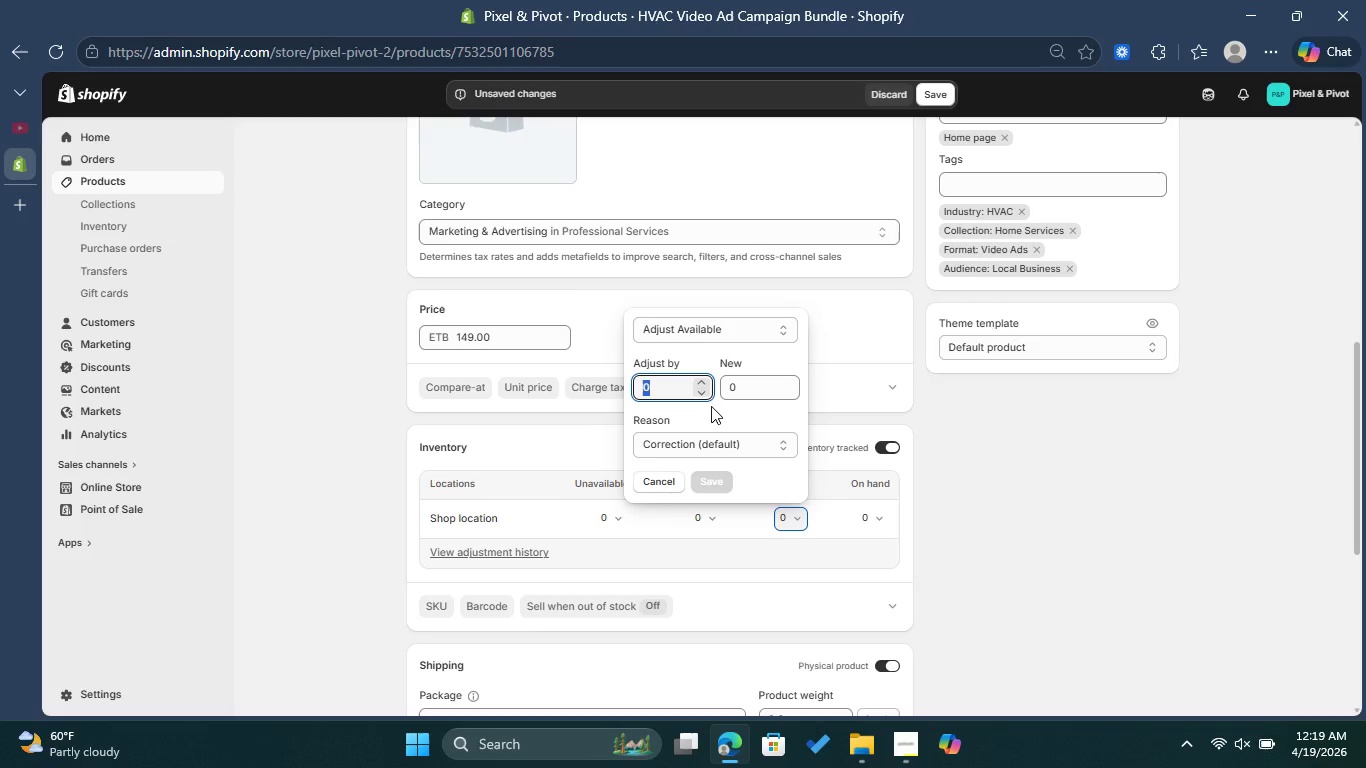 
type(100)
 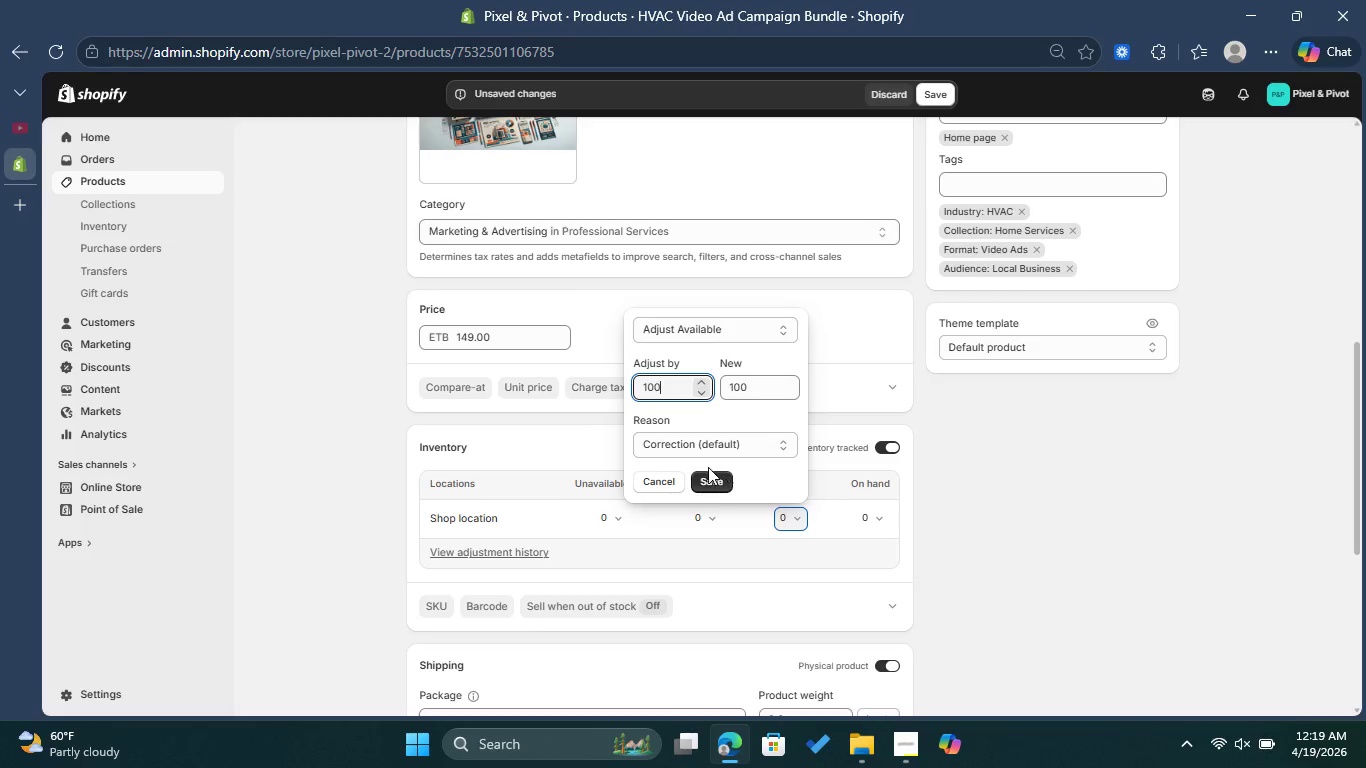 
left_click([718, 482])
 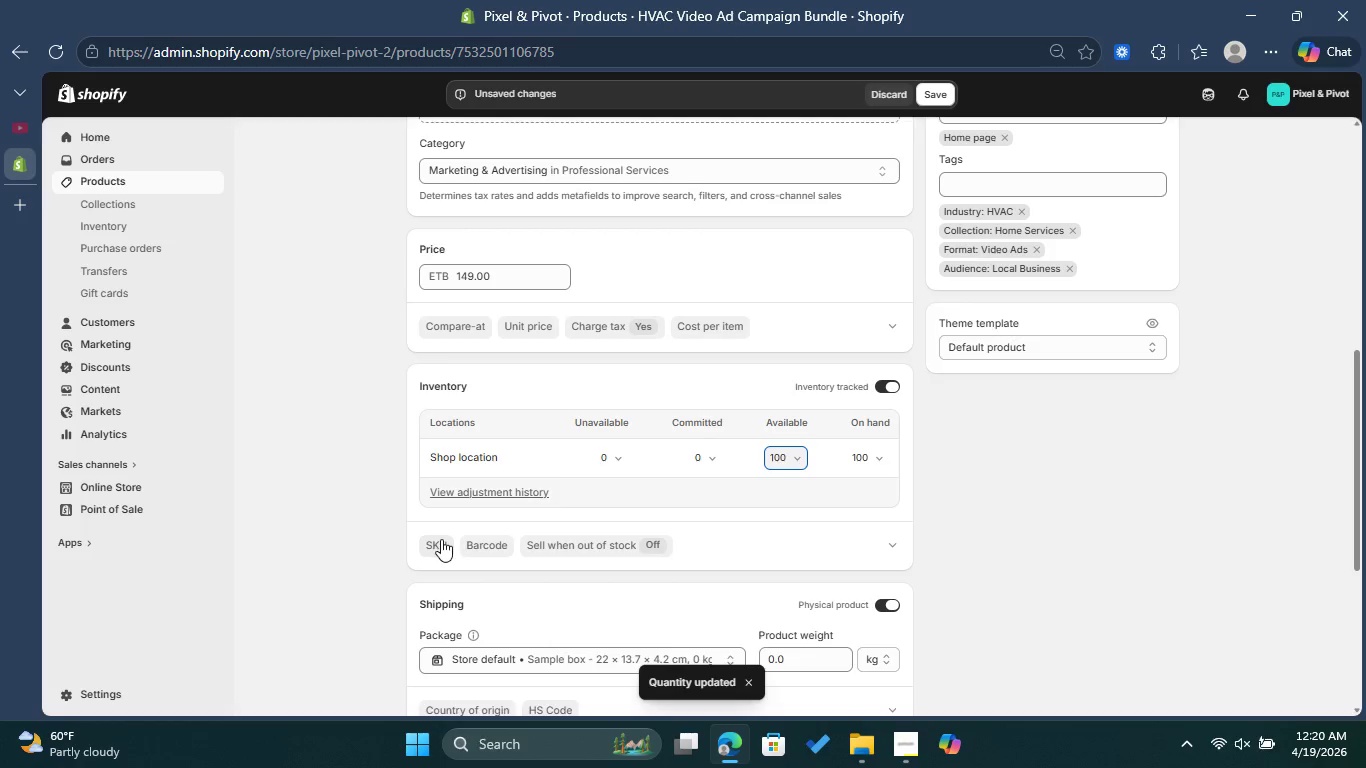 
wait(10.92)
 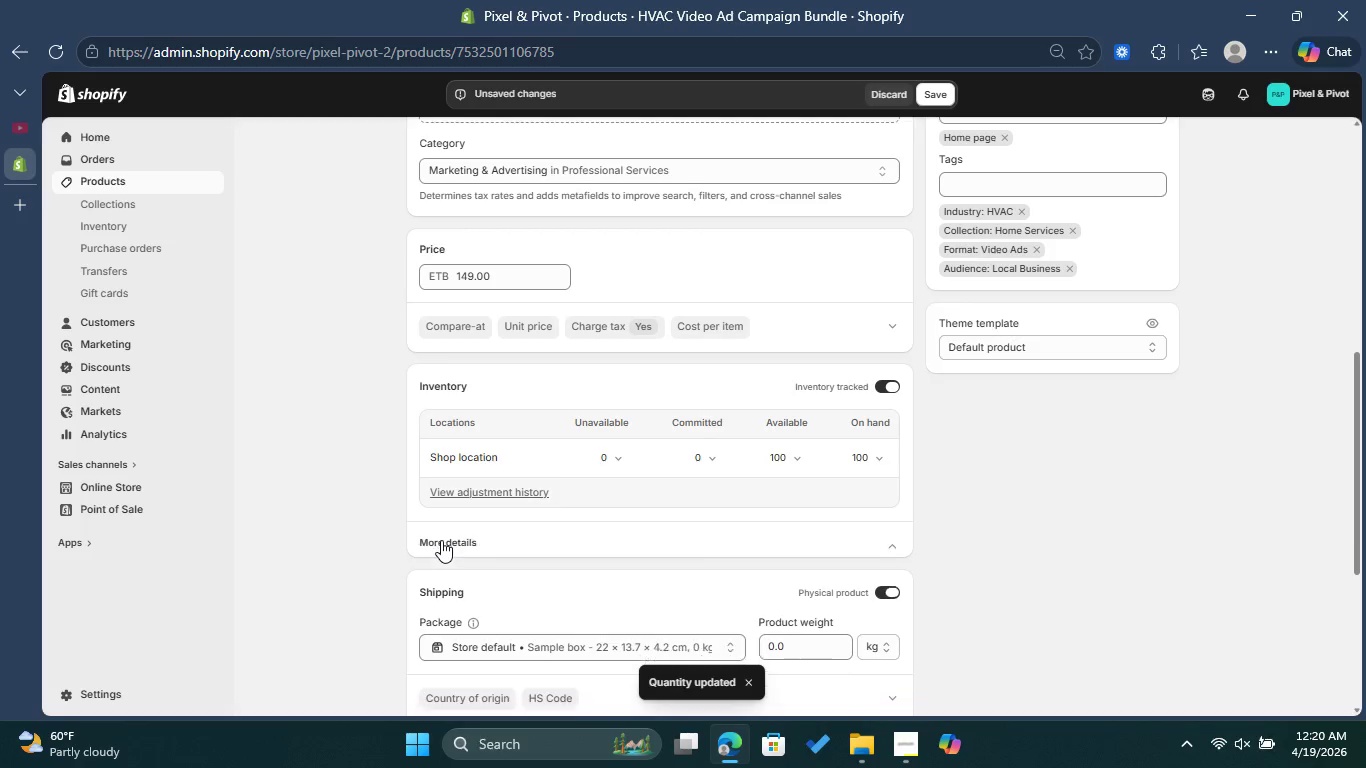 
type(PP-HVAC-001)
 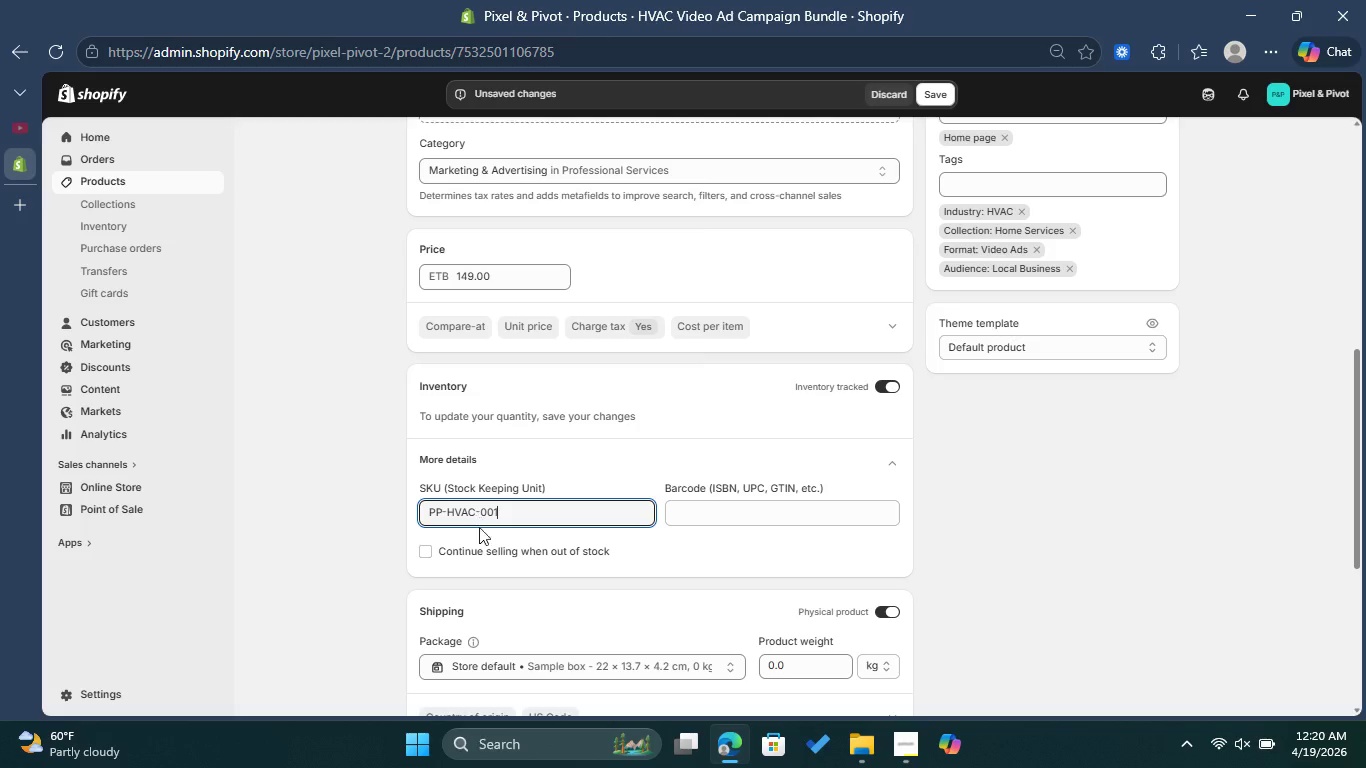 
wait(5.73)
 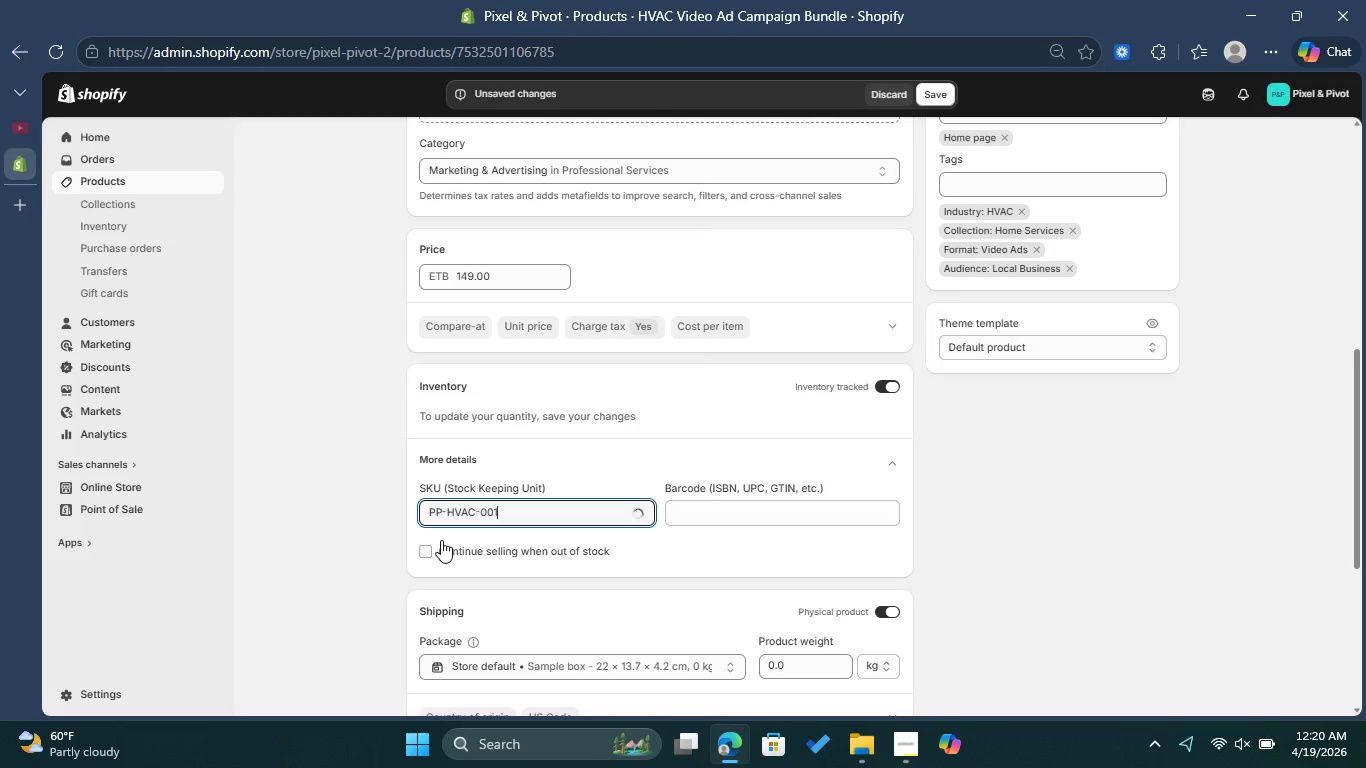 
scroll: coordinate [673, 479], scroll_direction: up, amount: 4.0
 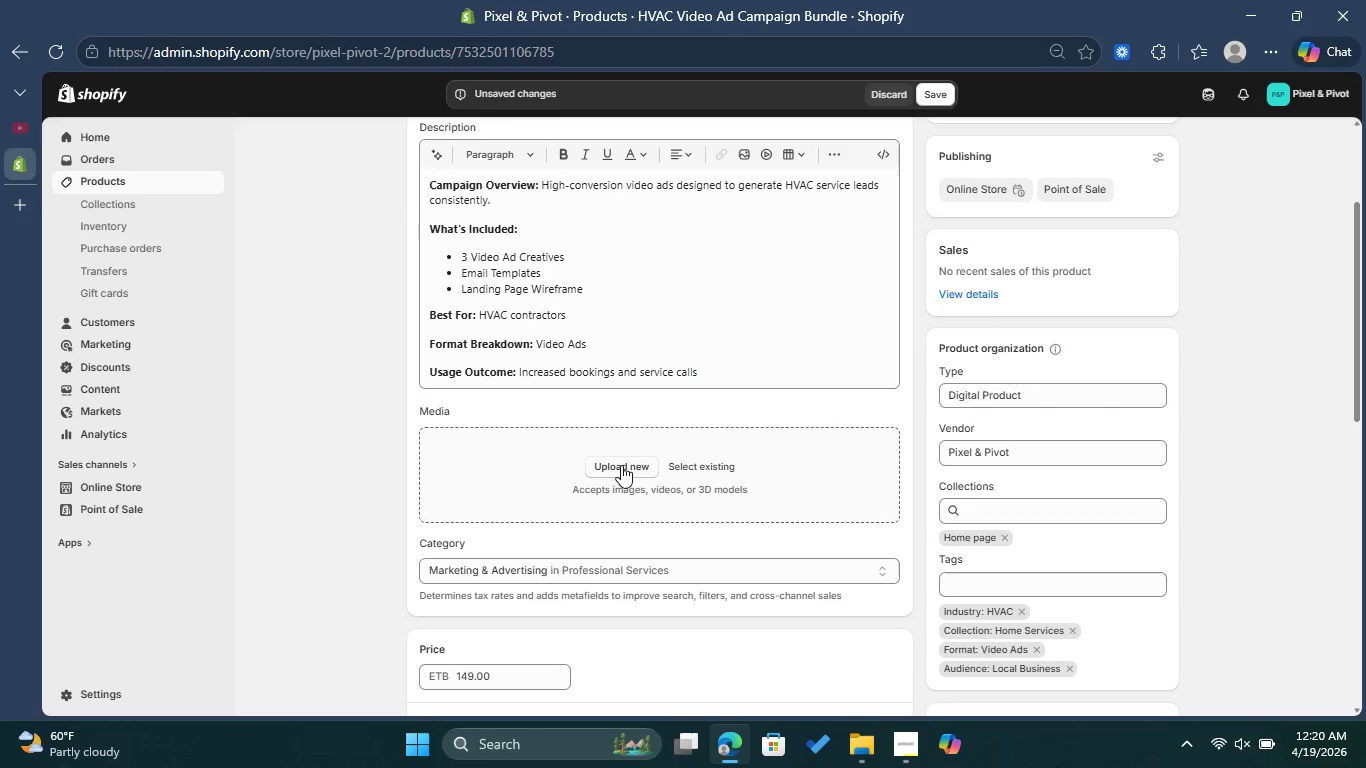 
left_click([628, 465])
 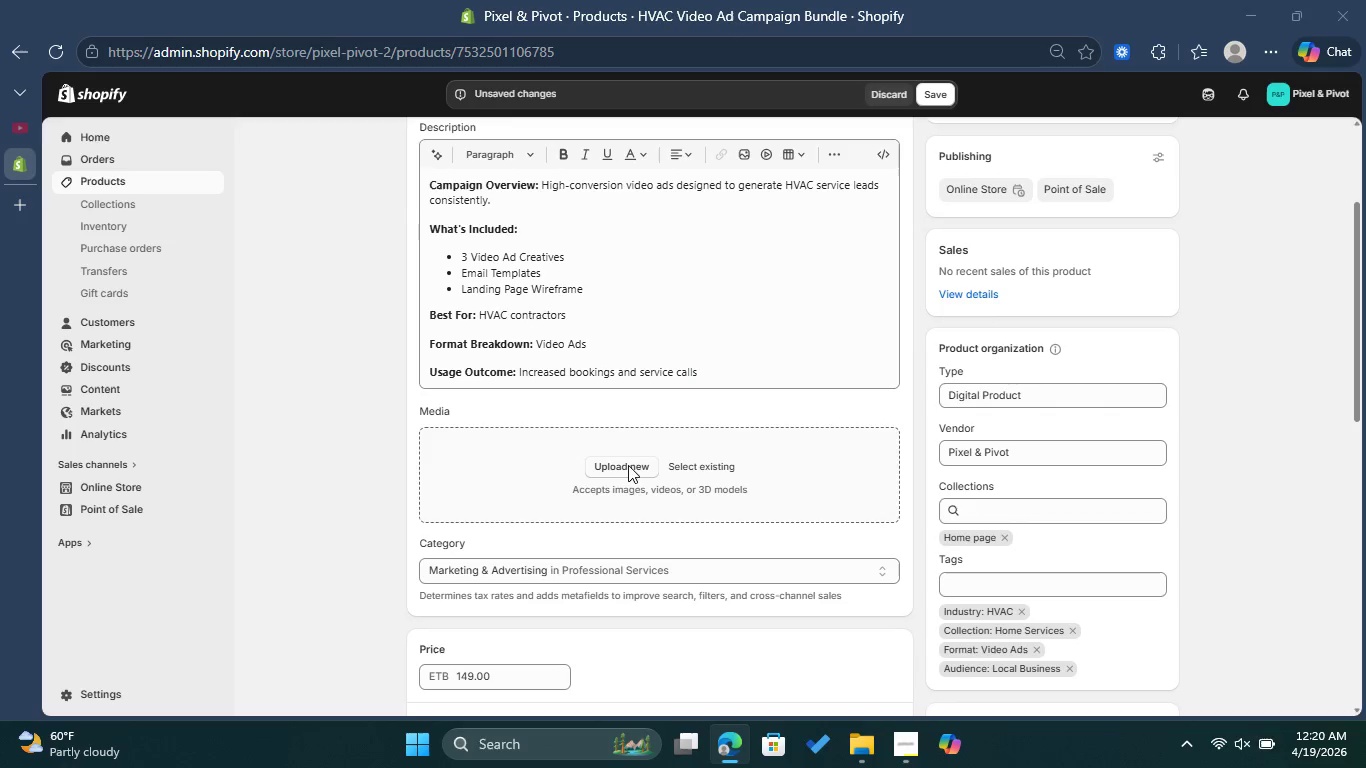 
mouse_move([633, 444])
 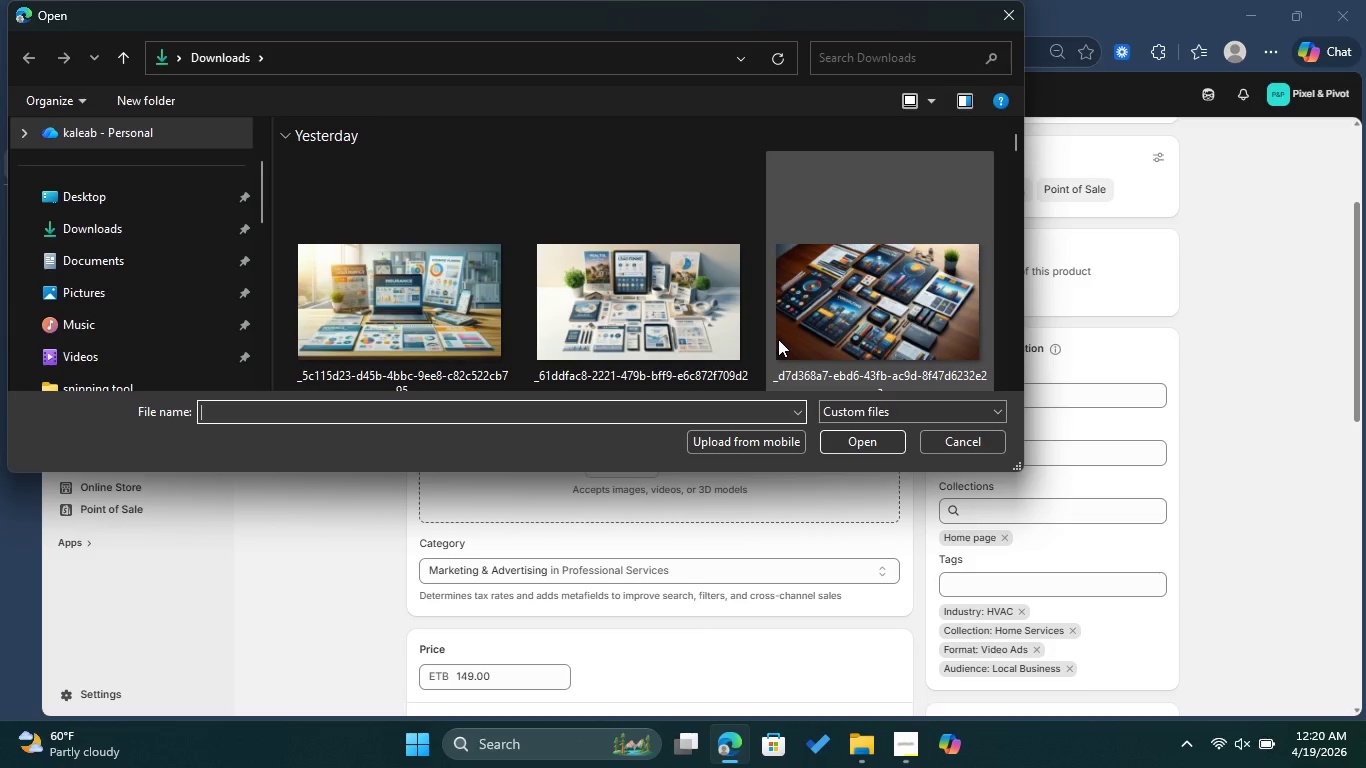 
scroll: coordinate [780, 342], scroll_direction: down, amount: 3.0
 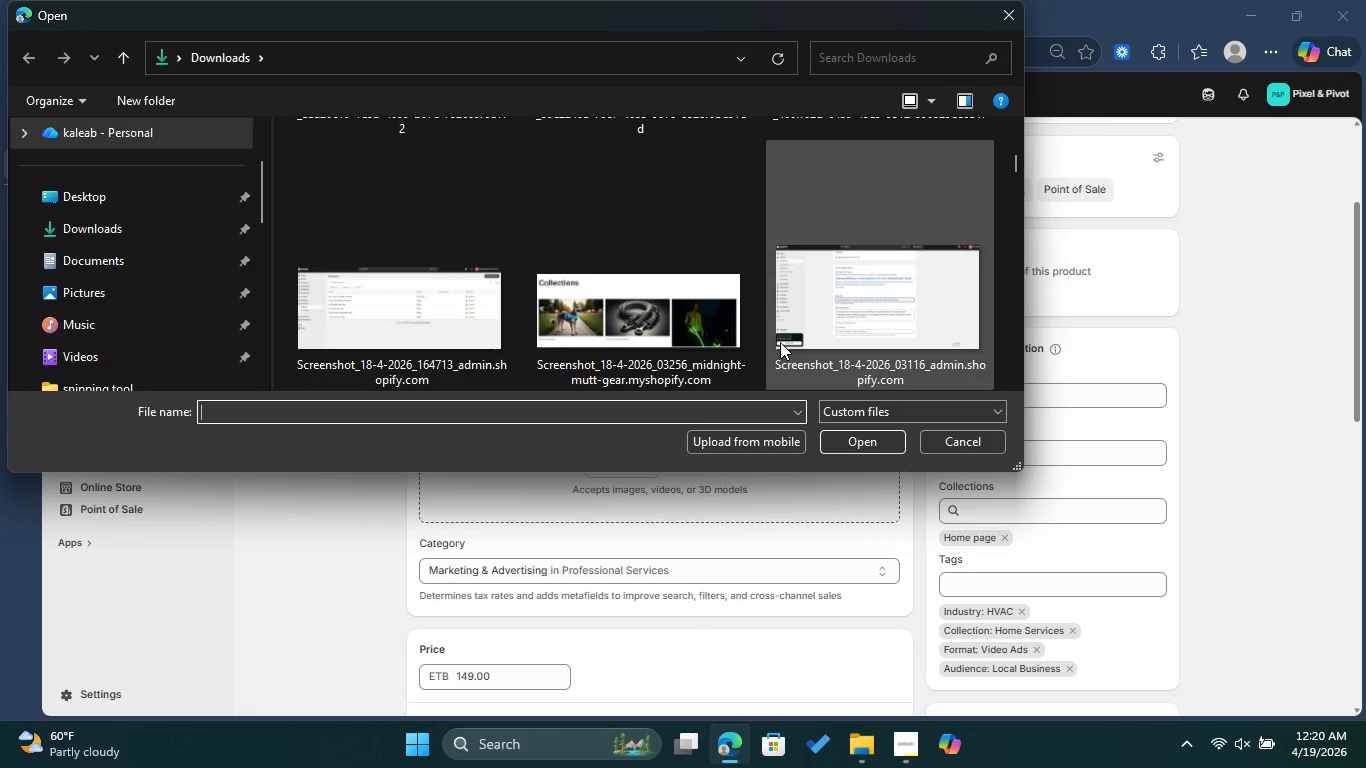 
scroll: coordinate [780, 342], scroll_direction: up, amount: 1.0
 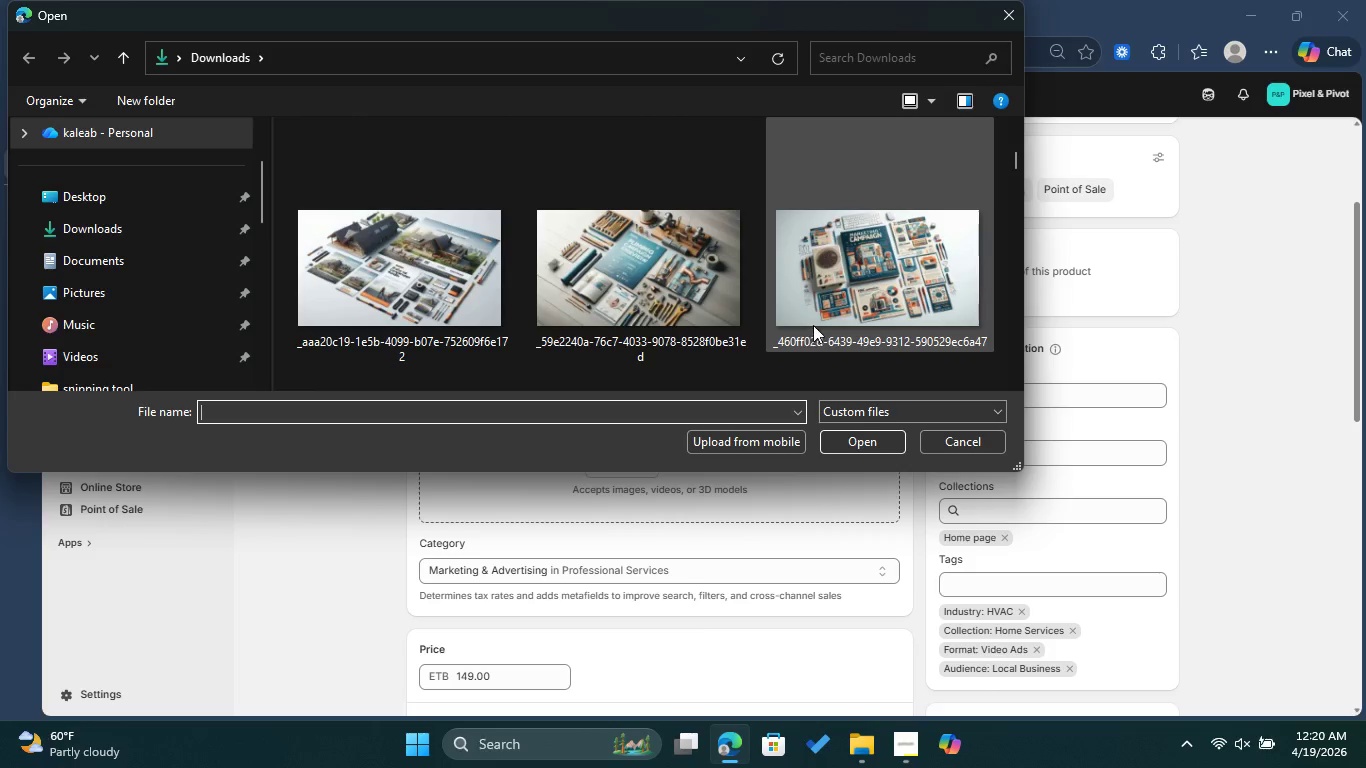 
left_click([815, 324])
 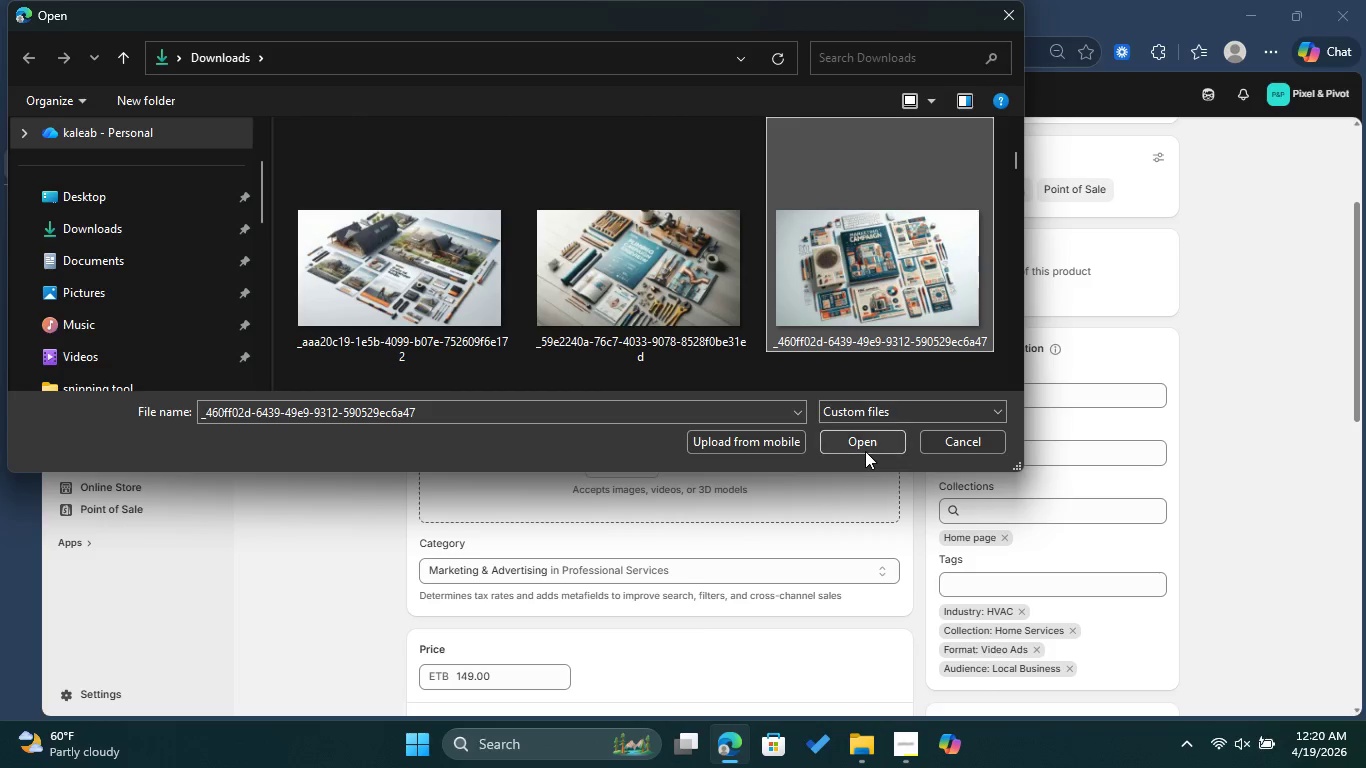 
left_click([865, 451])
 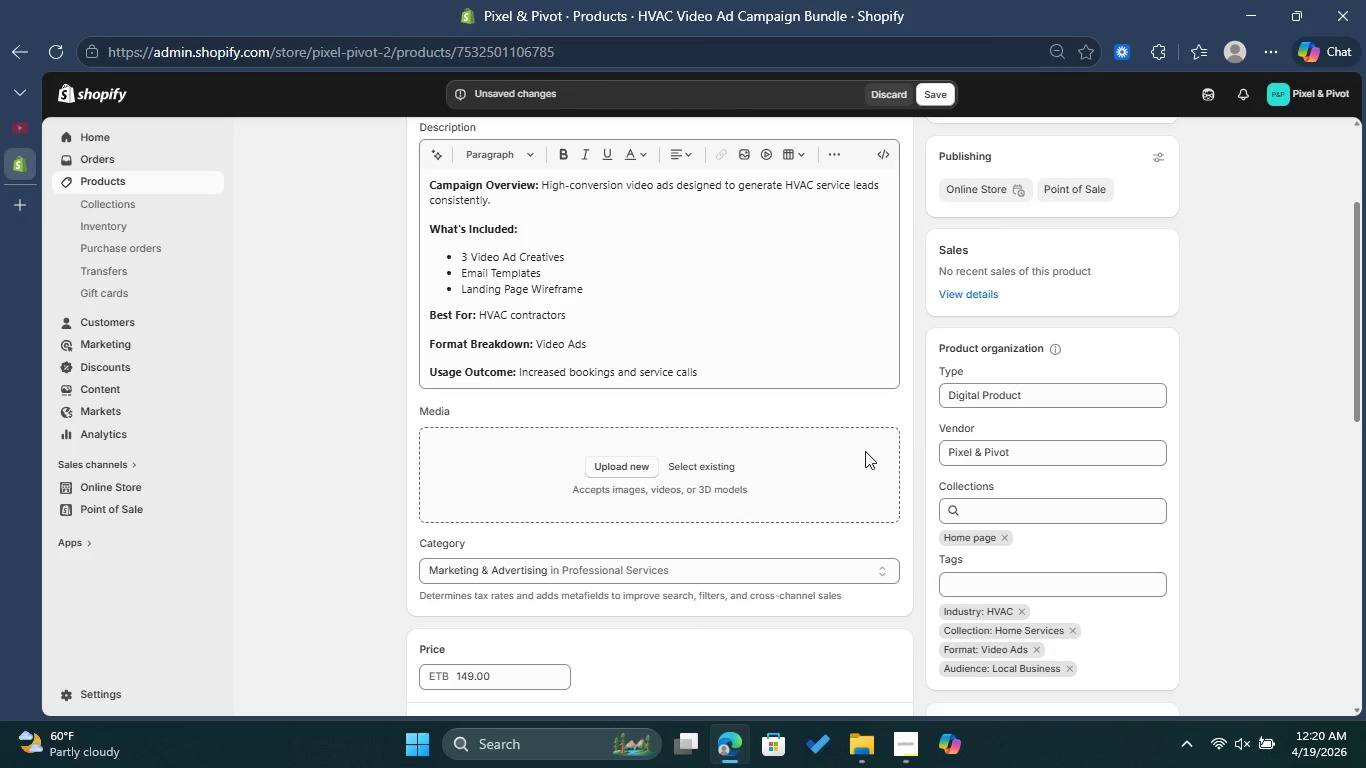 
wait(8.28)
 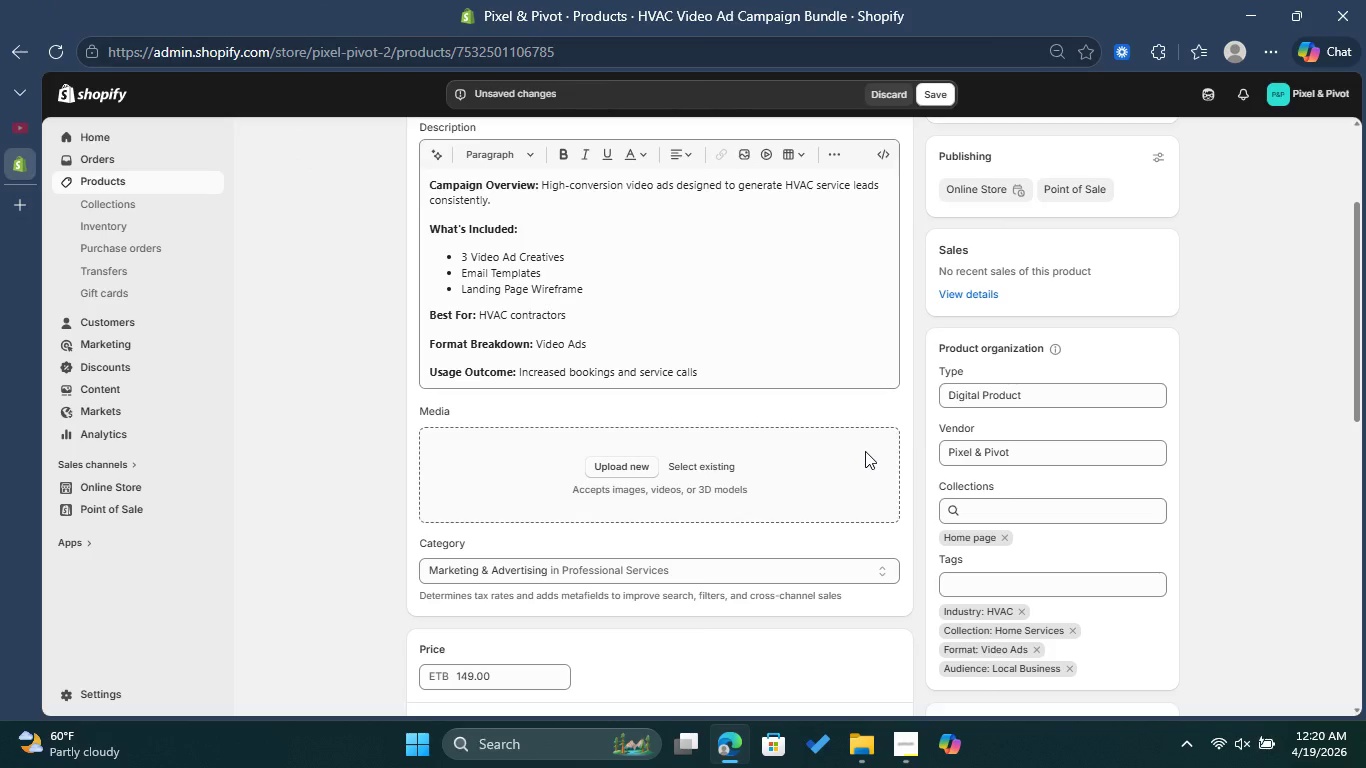 
scroll: coordinate [668, 460], scroll_direction: down, amount: 7.0
 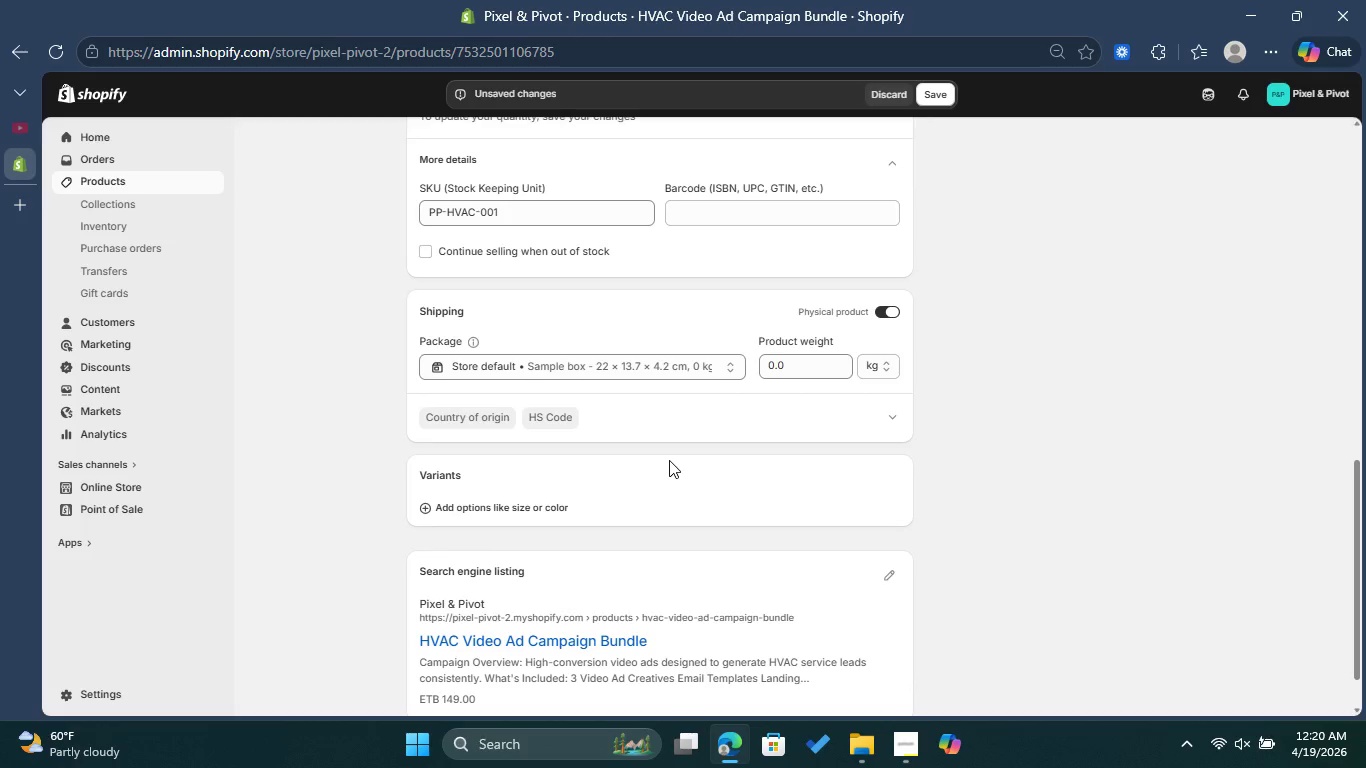 
scroll: coordinate [669, 460], scroll_direction: up, amount: 6.0
 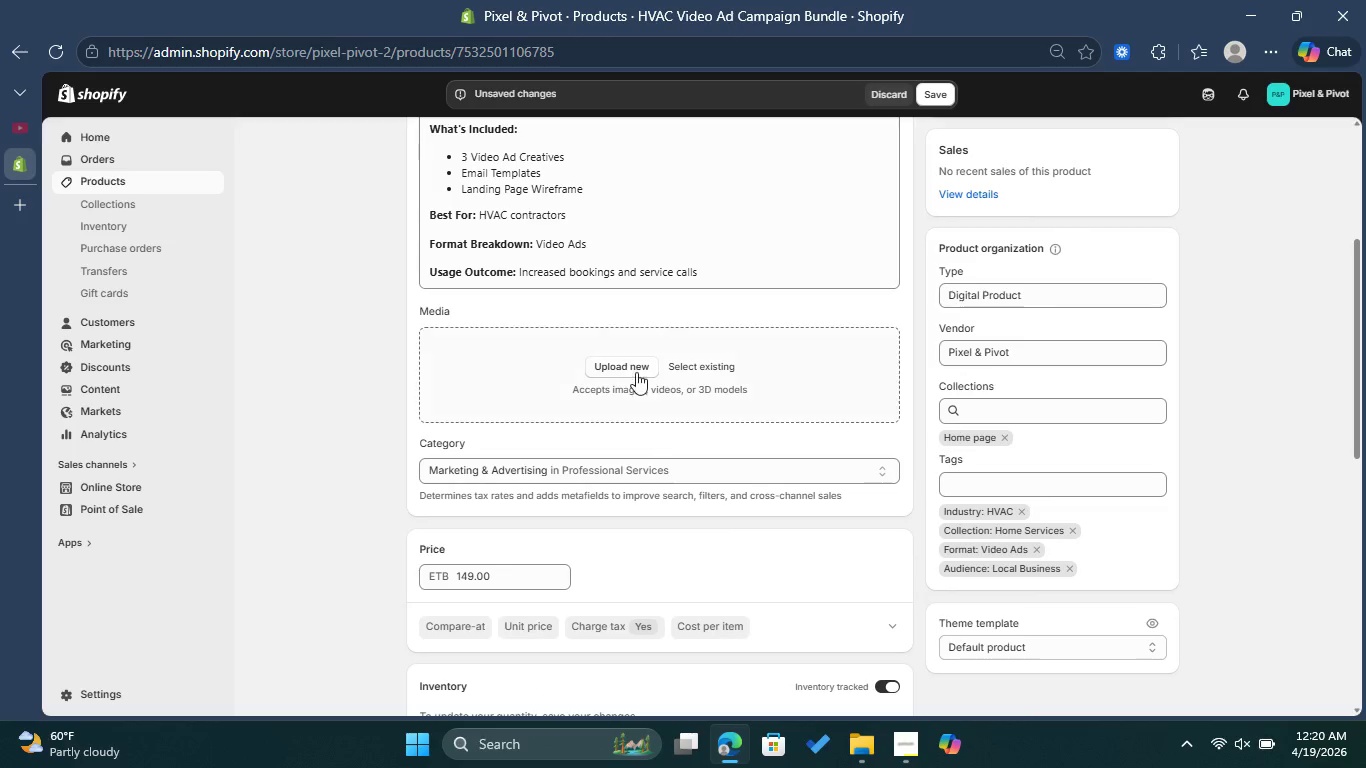 
mouse_move([641, 357])
 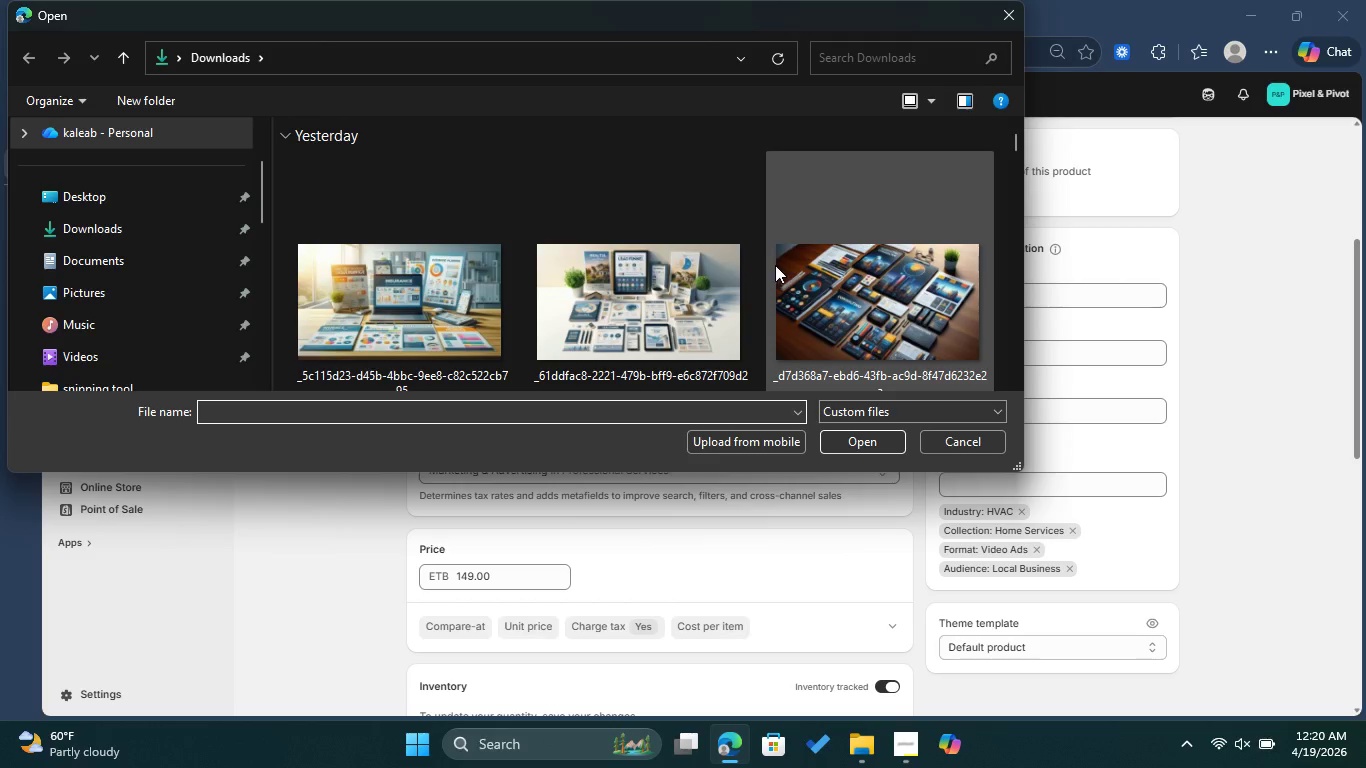 
scroll: coordinate [781, 265], scroll_direction: down, amount: 6.0
 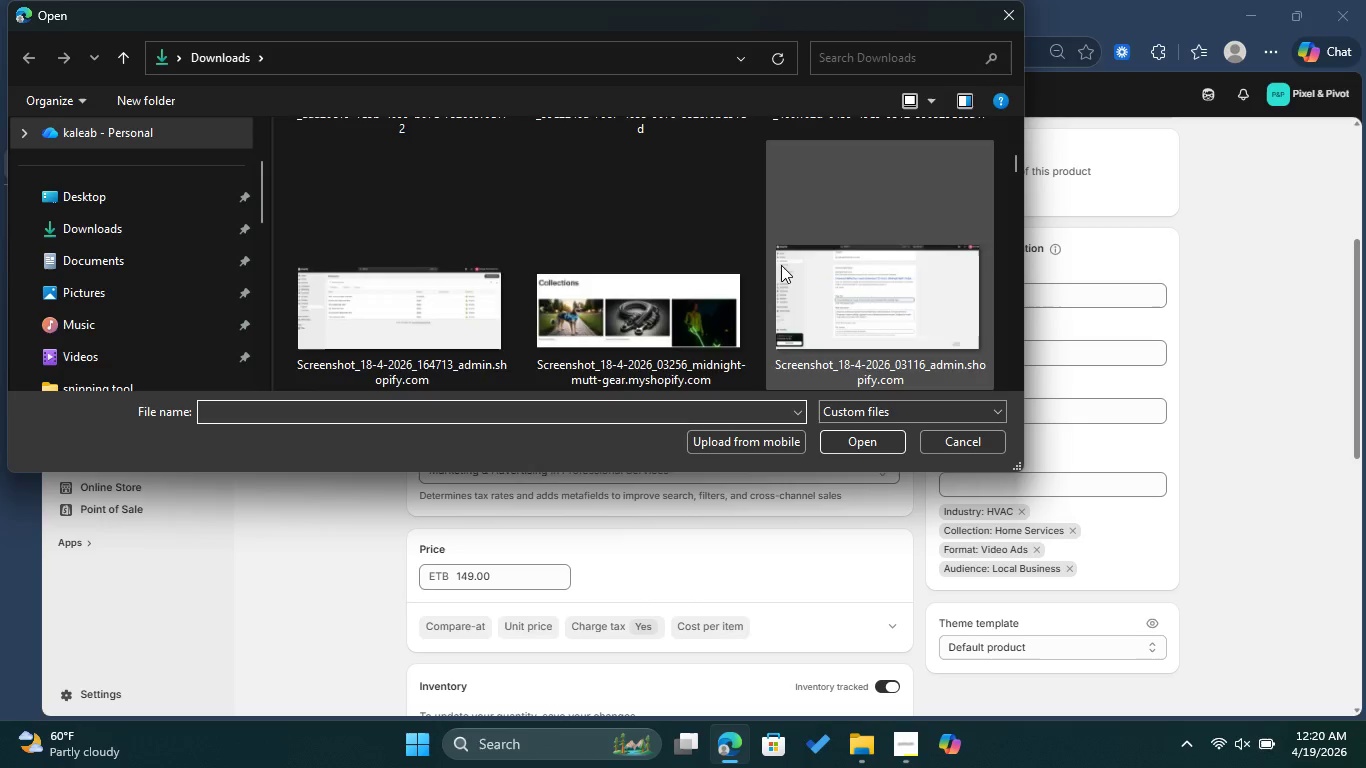 
scroll: coordinate [781, 265], scroll_direction: up, amount: 1.0
 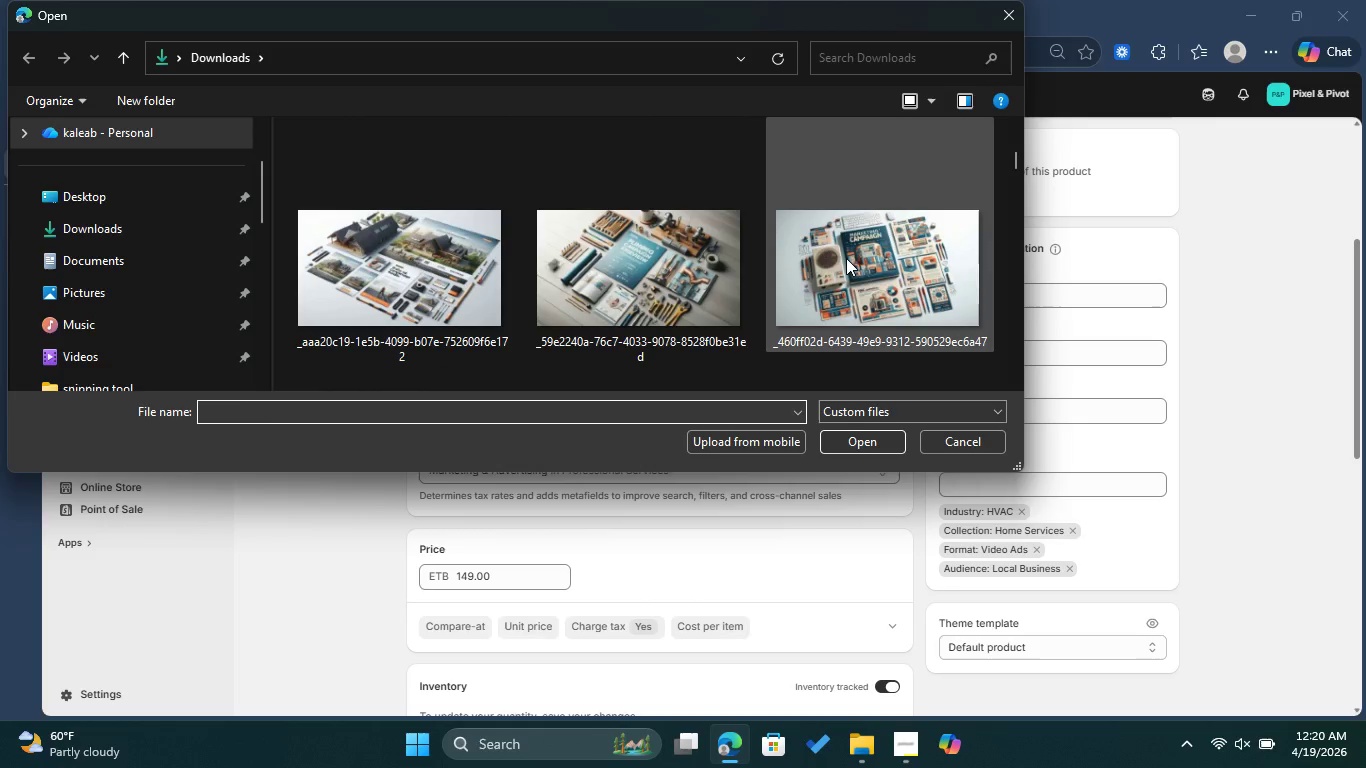 
left_click([848, 258])
 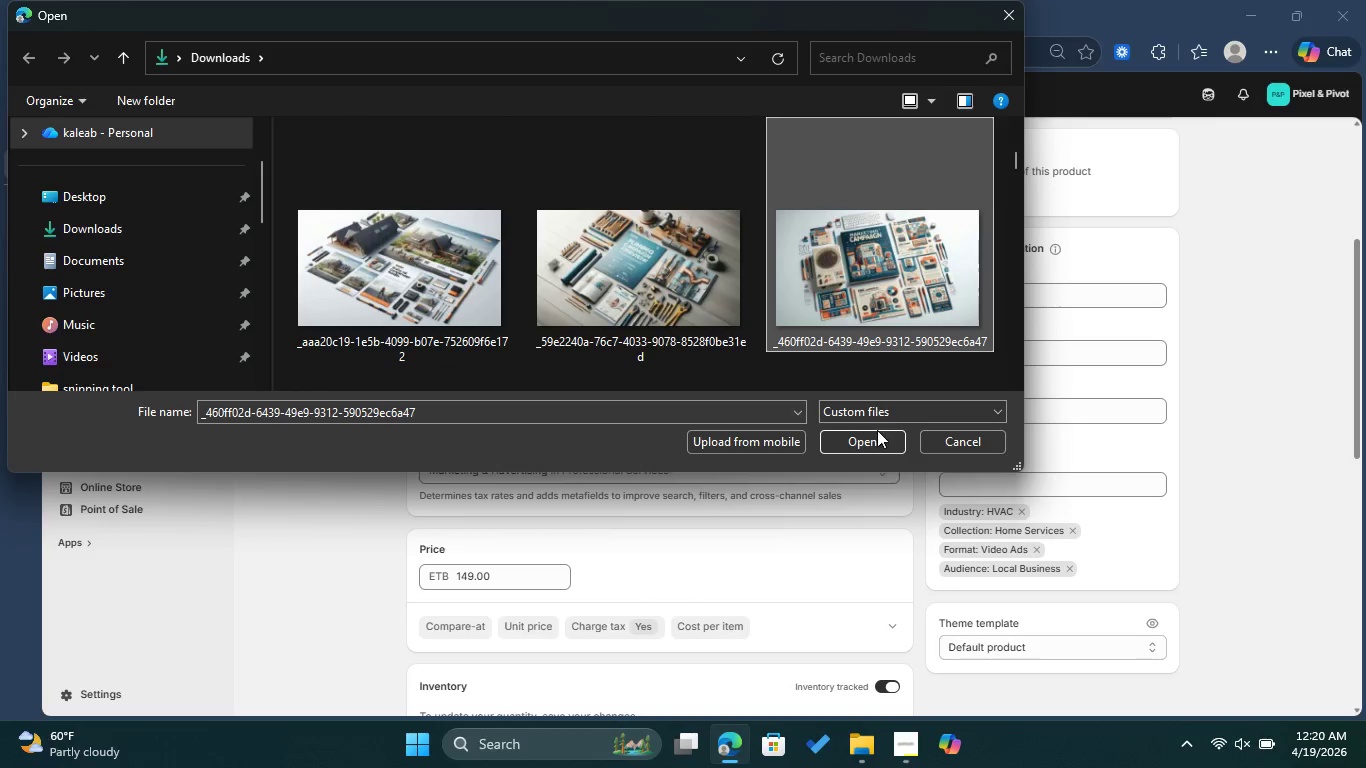 
left_click([873, 440])
 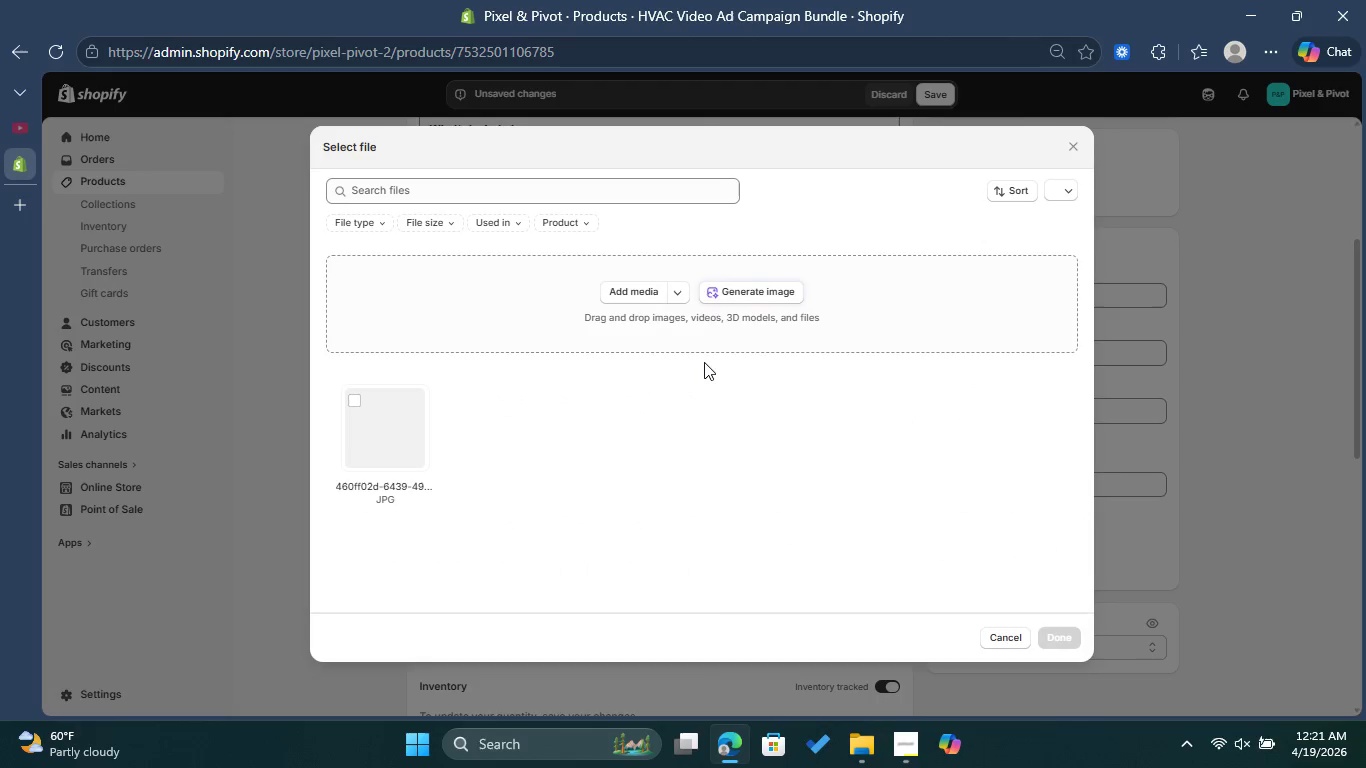 
wait(17.41)
 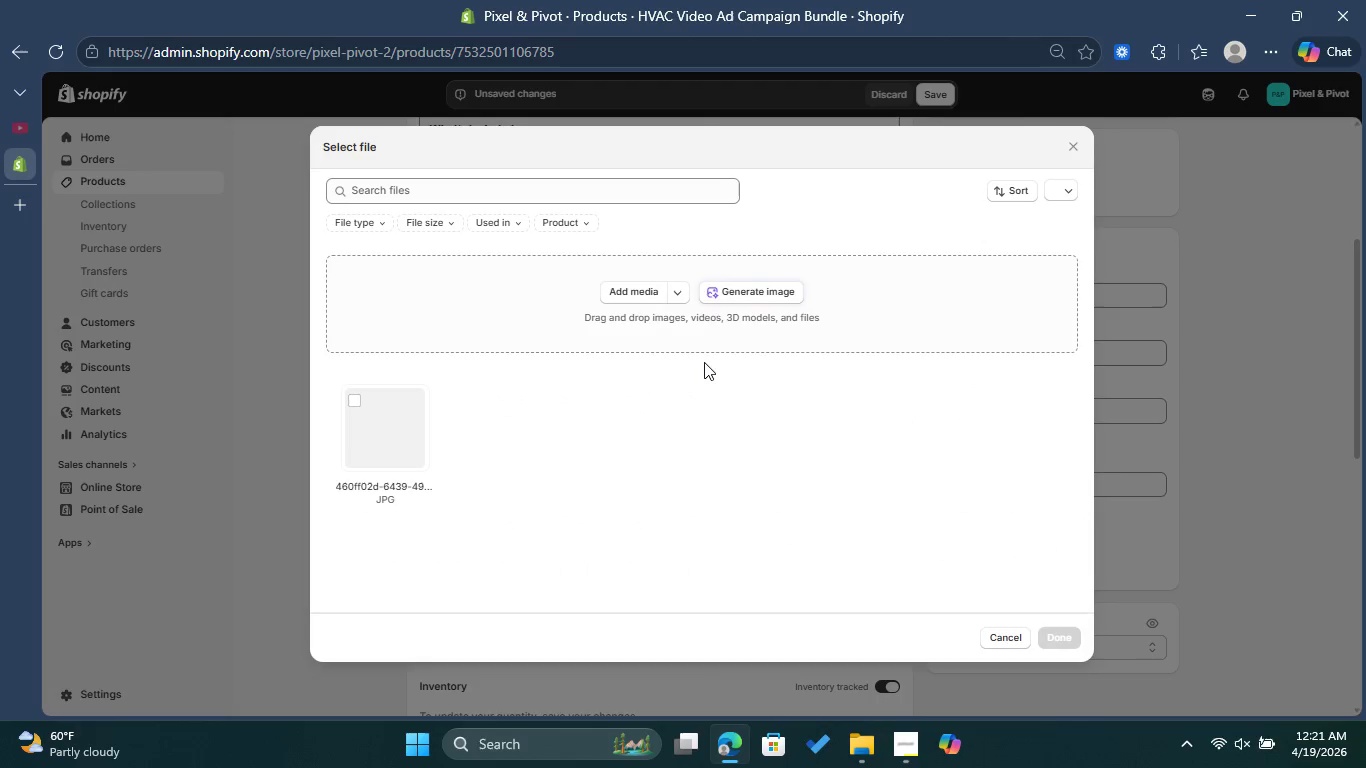 
left_click([354, 400])
 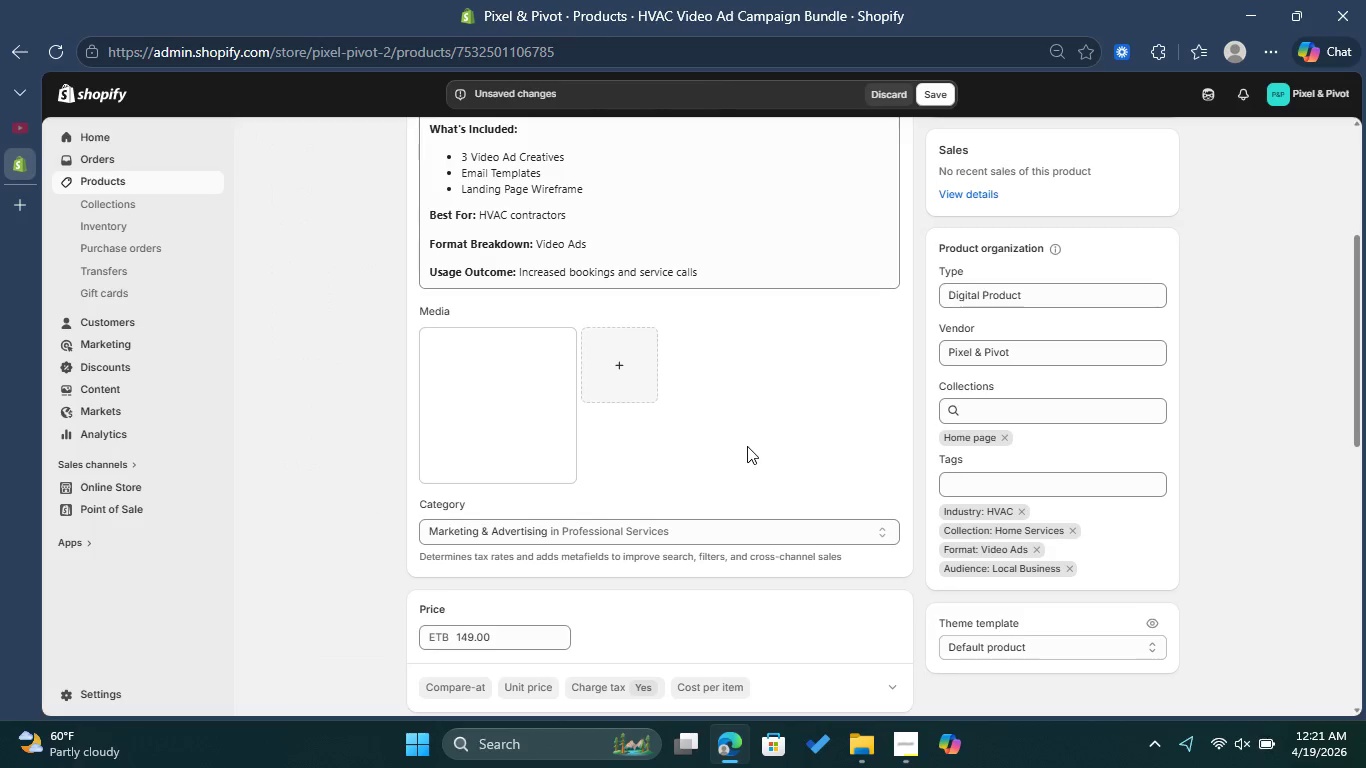 
left_click([530, 425])
 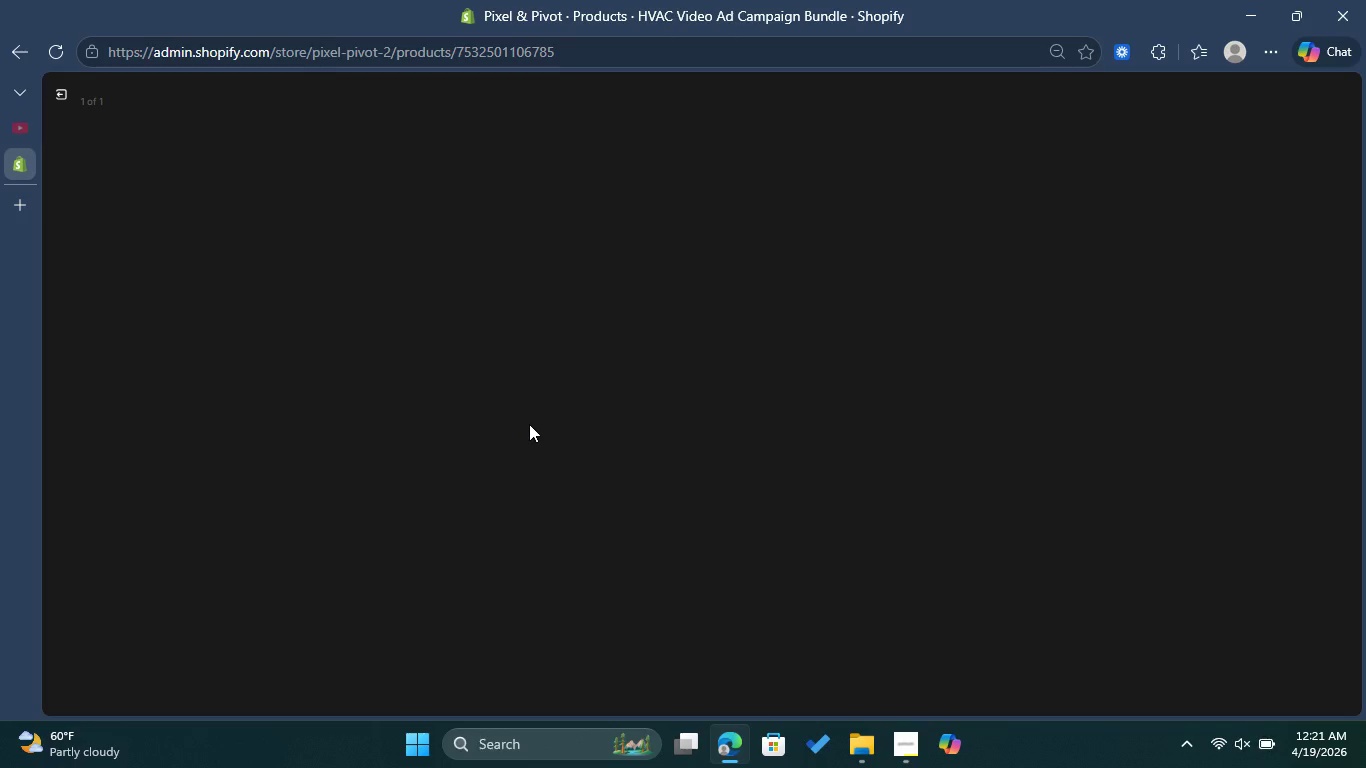 
wait(12.31)
 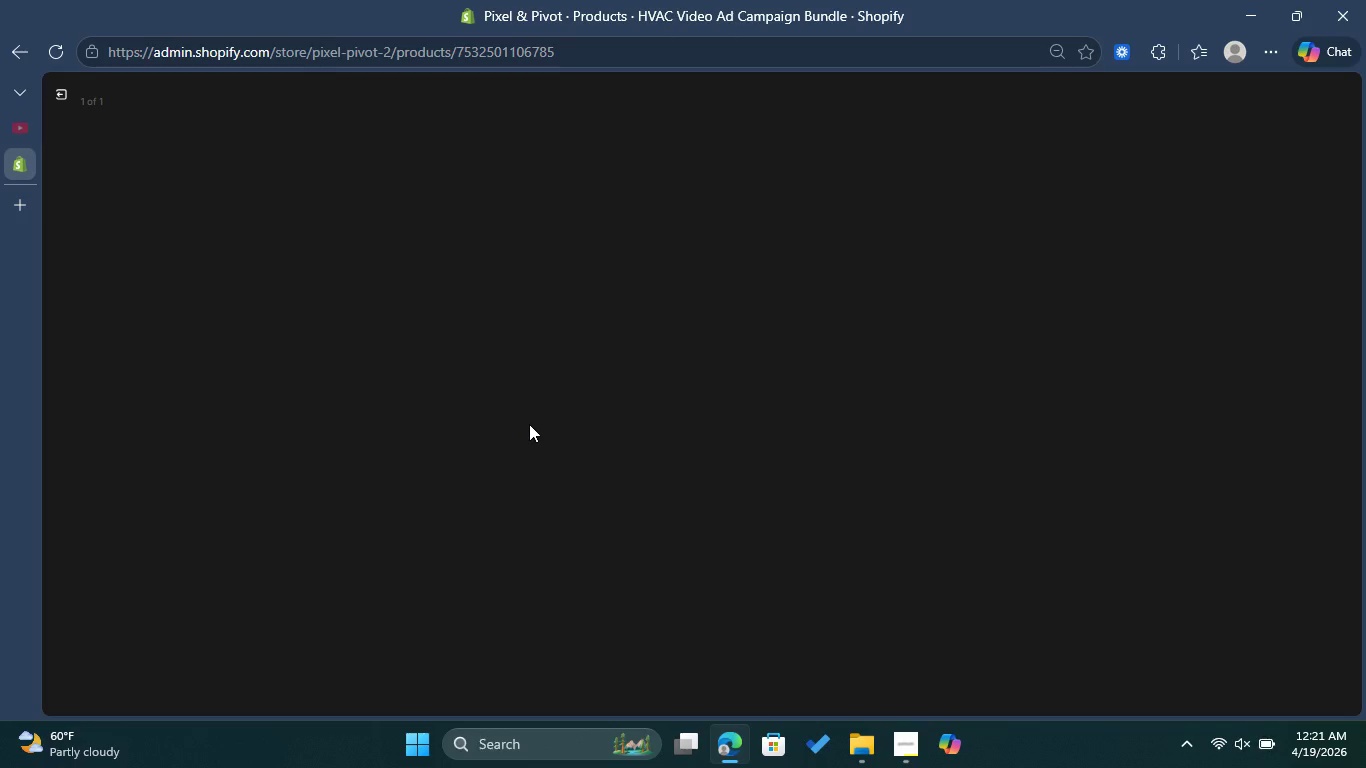 
left_click([302, 127])
 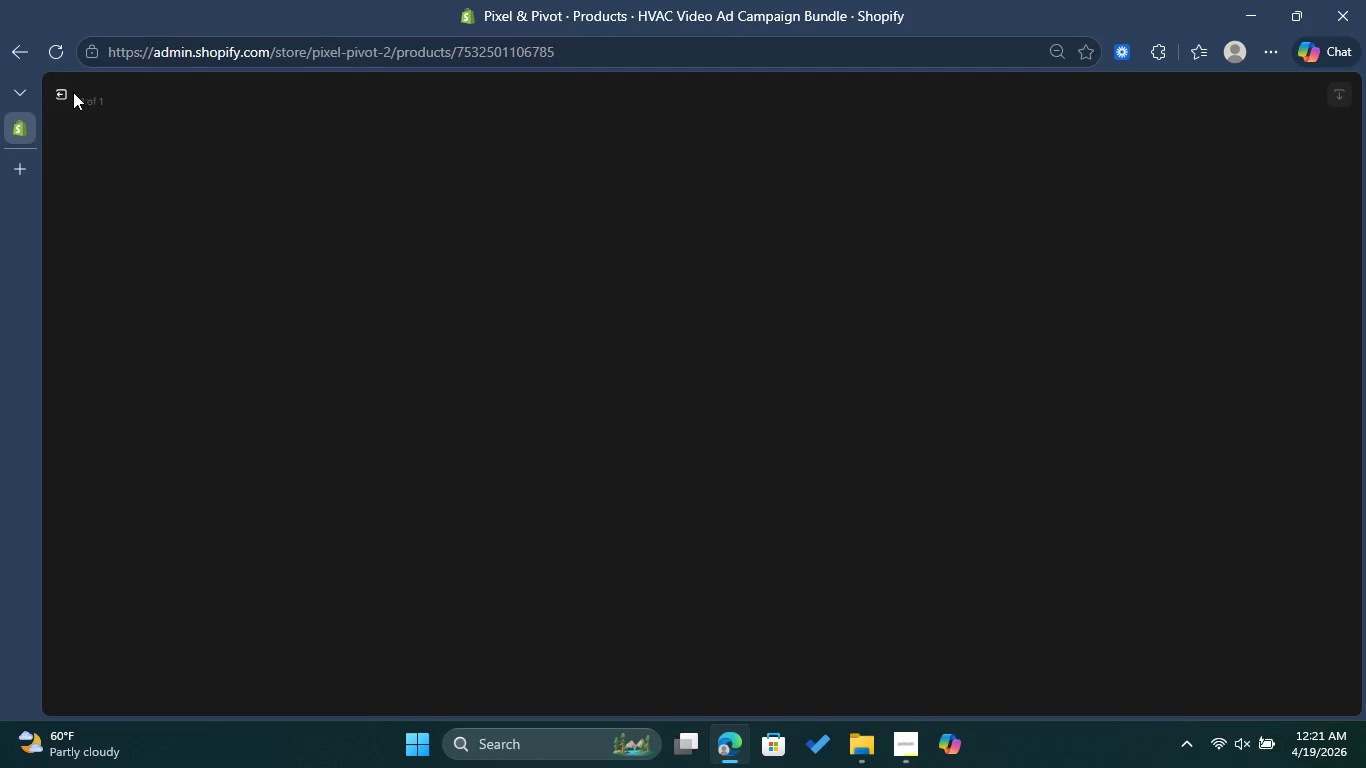 
left_click([61, 93])
 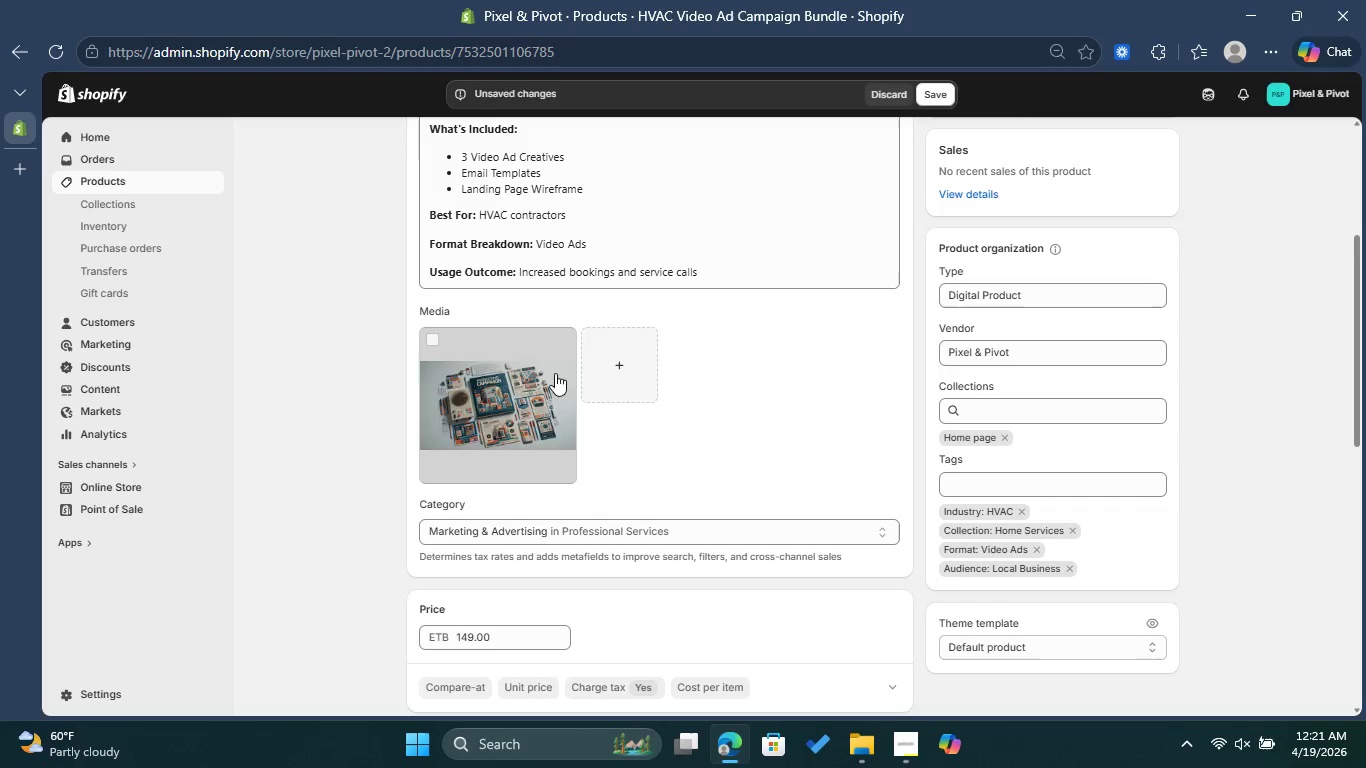 
left_click([542, 370])
 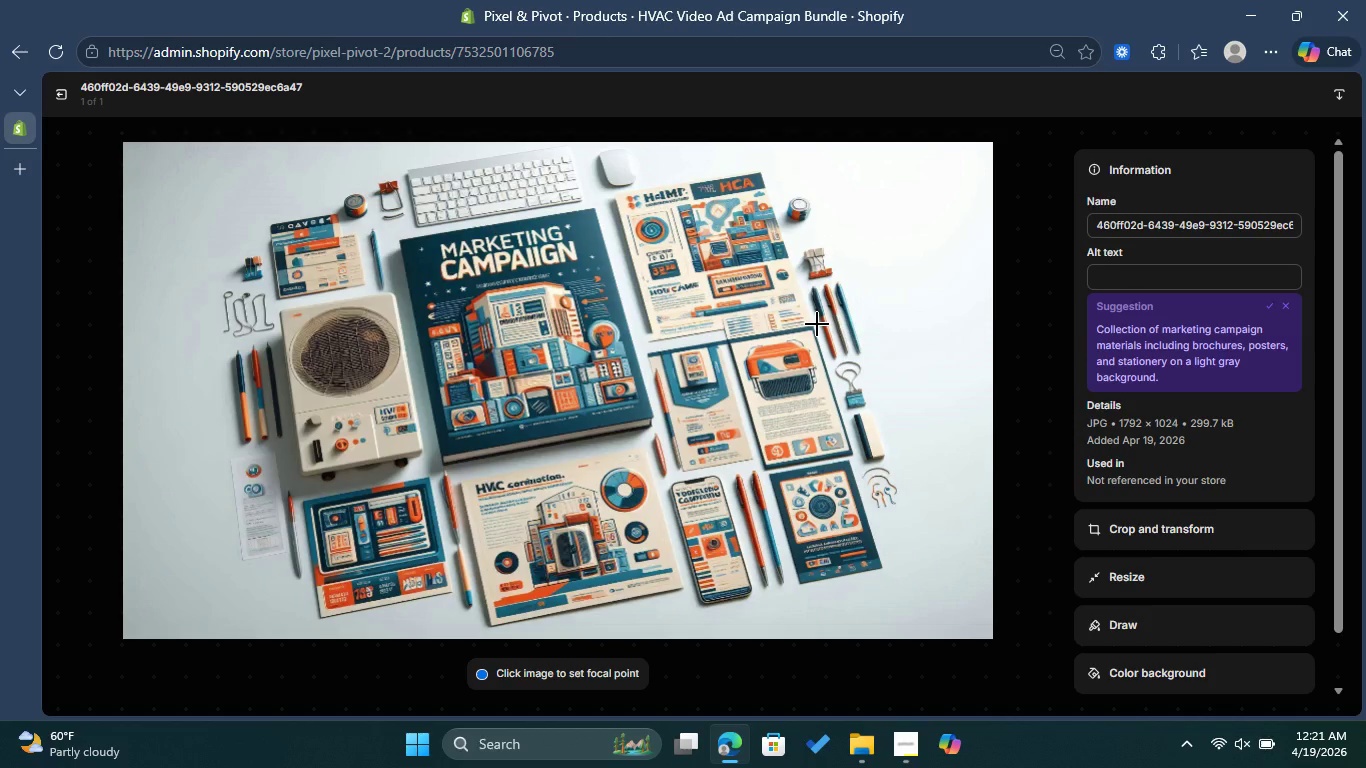 
wait(18.0)
 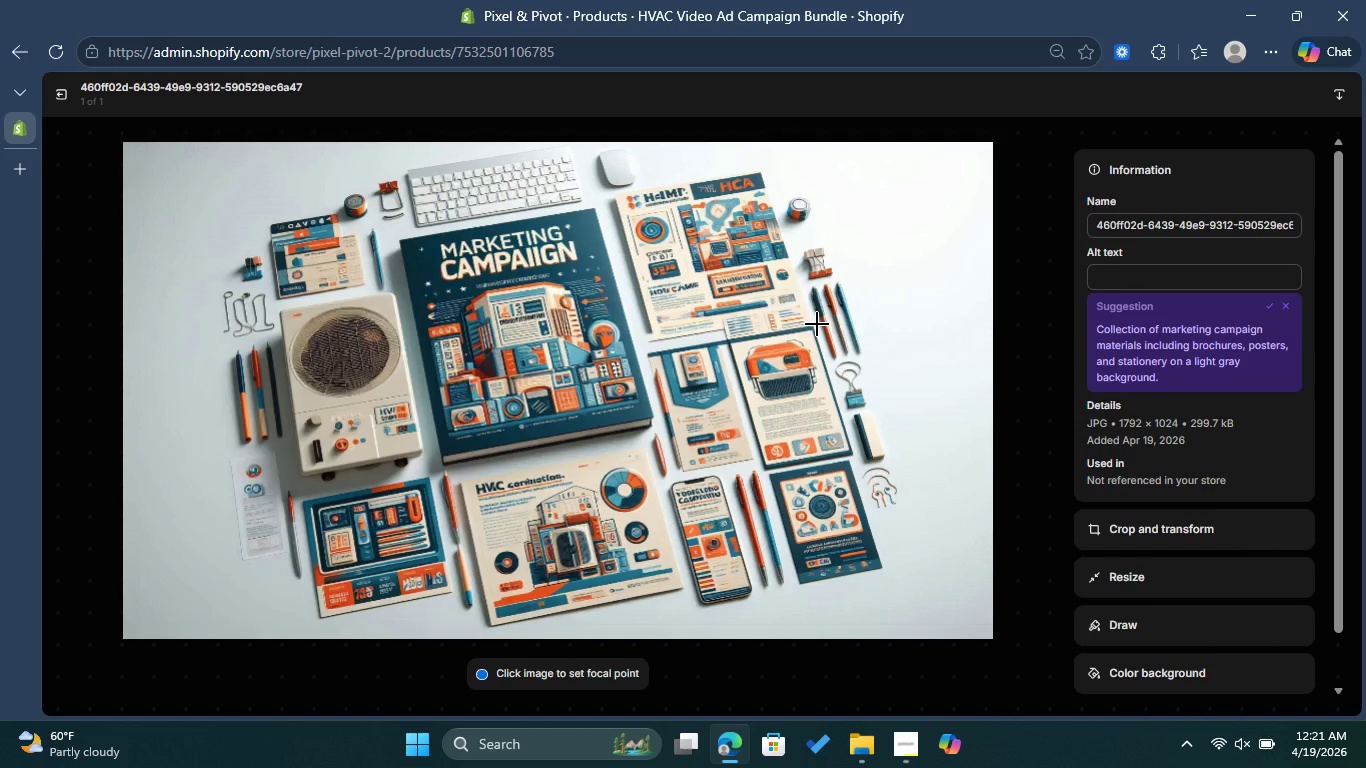 
left_click([1176, 285])
 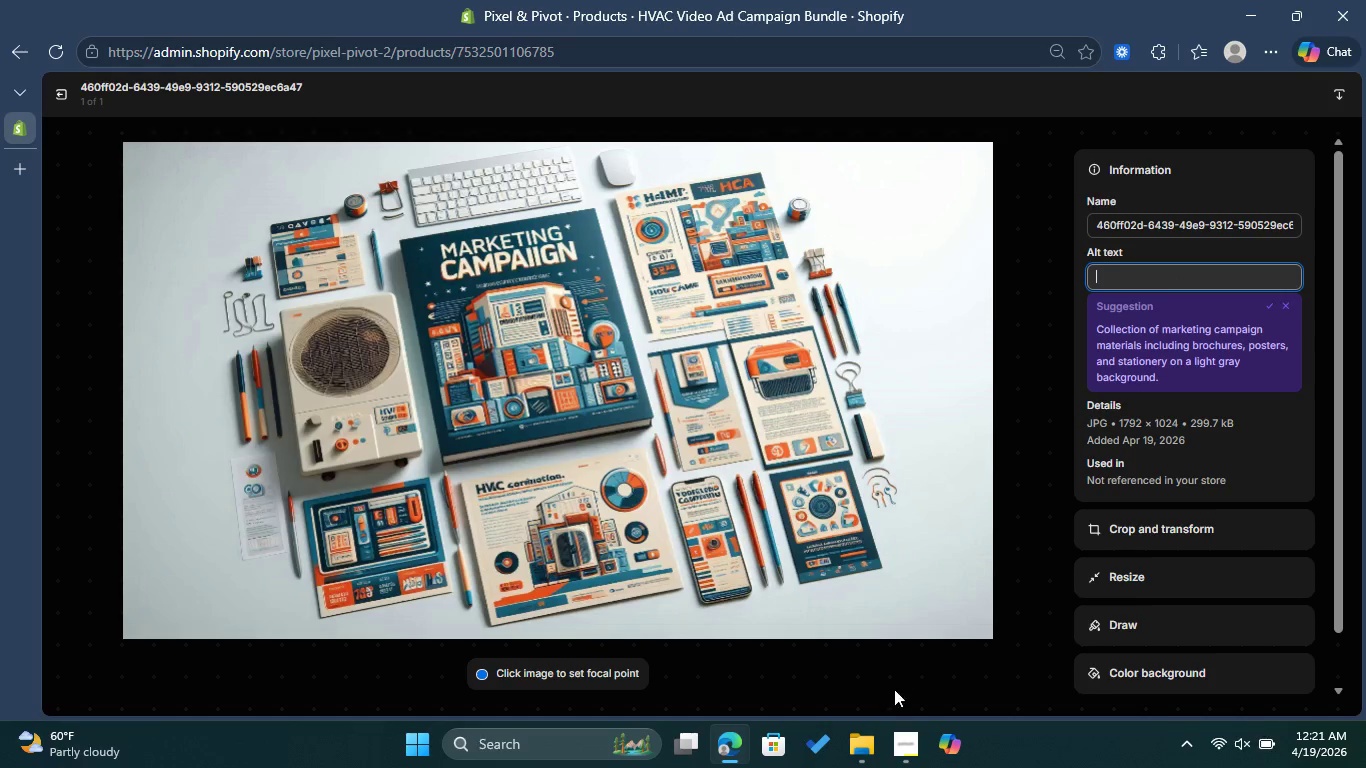 
left_click([877, 731])
 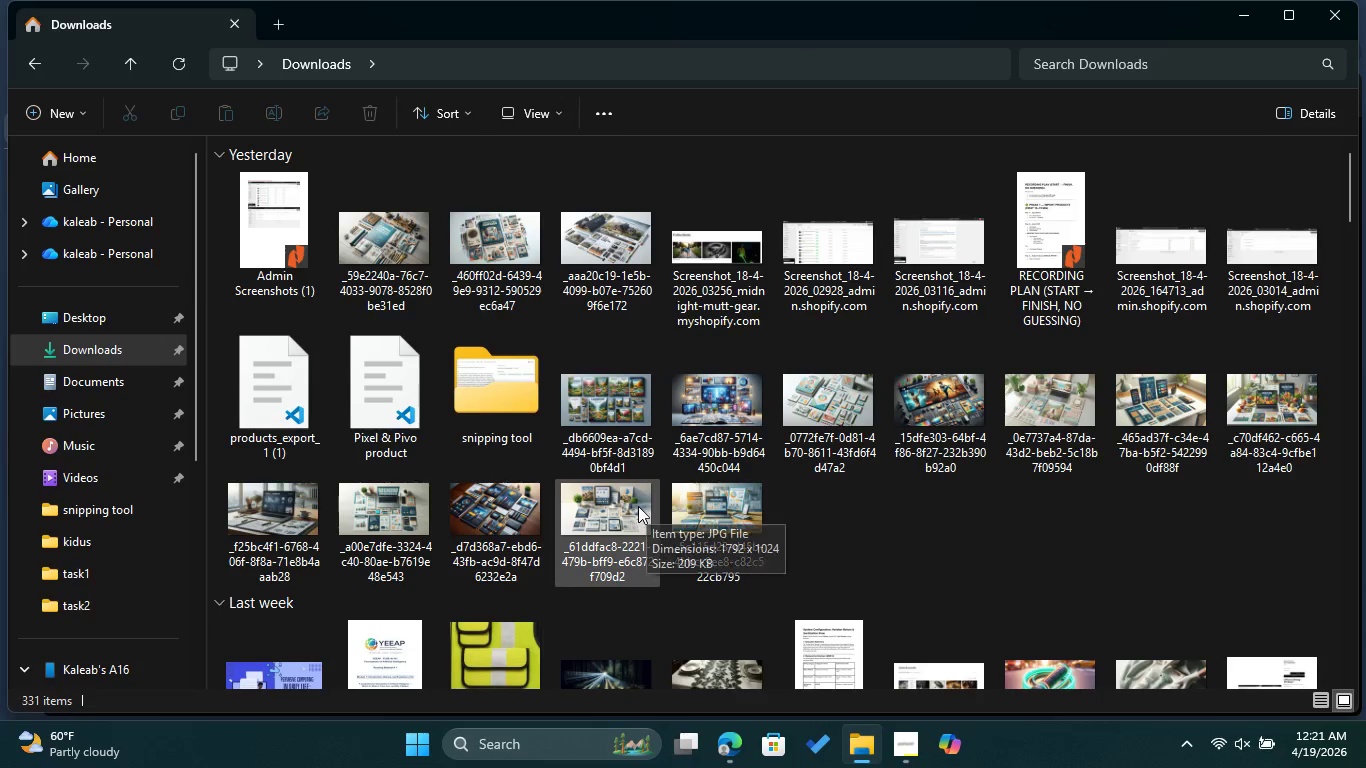 
wait(10.31)
 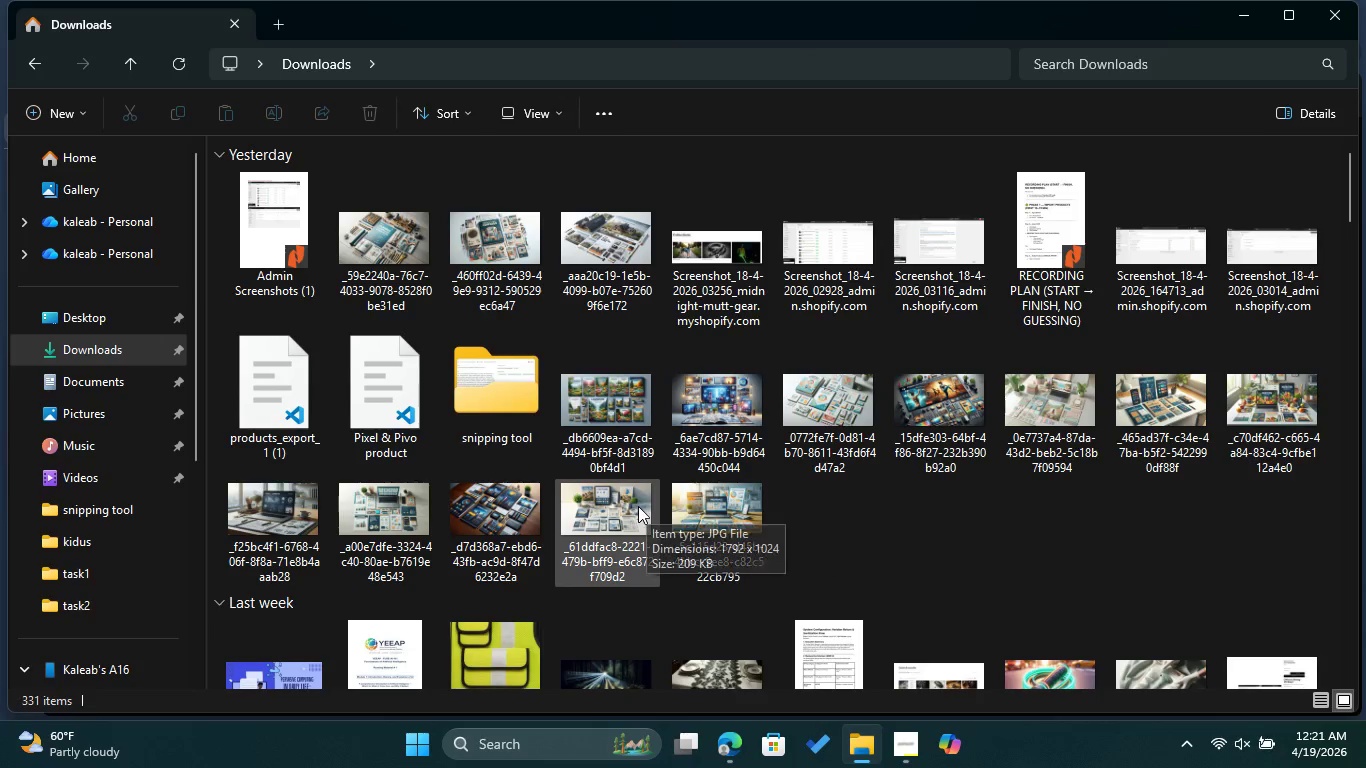 
mouse_move([94, 116])
 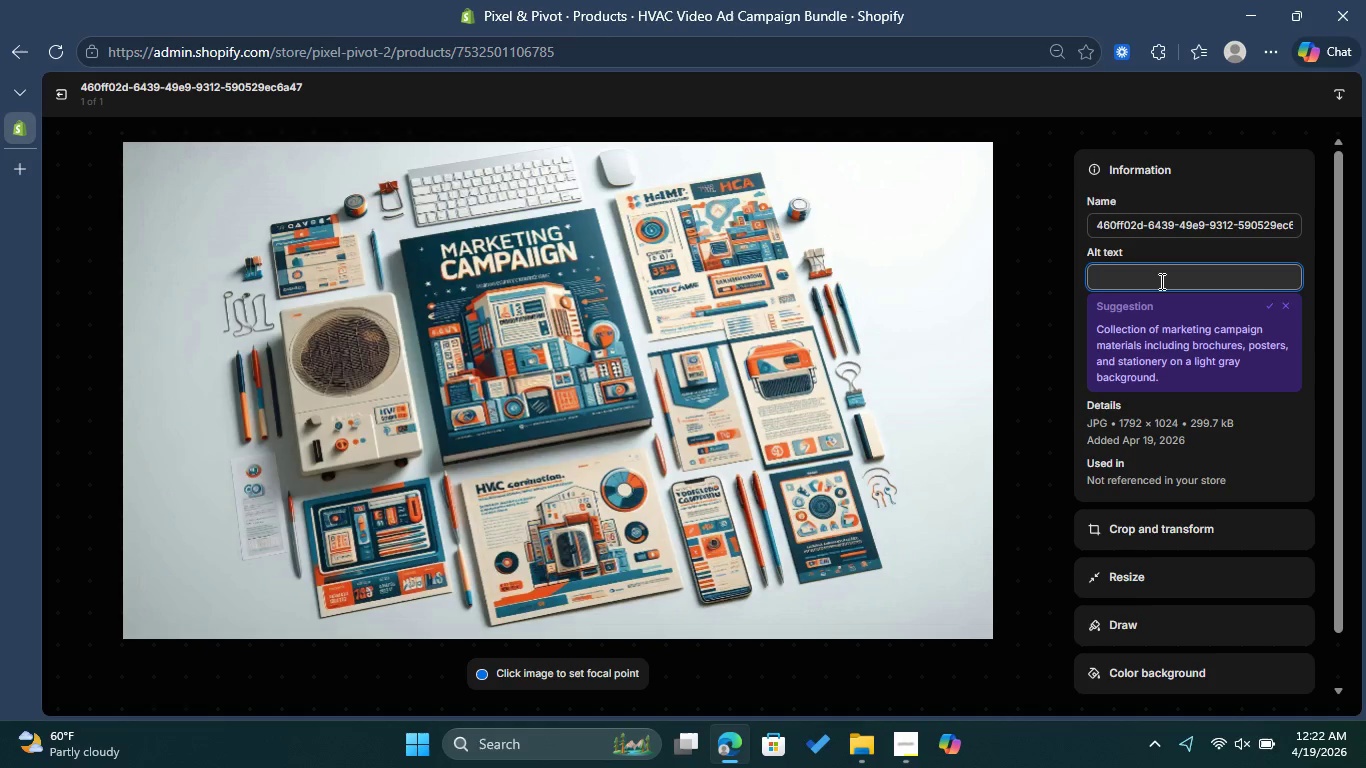 
wait(7.18)
 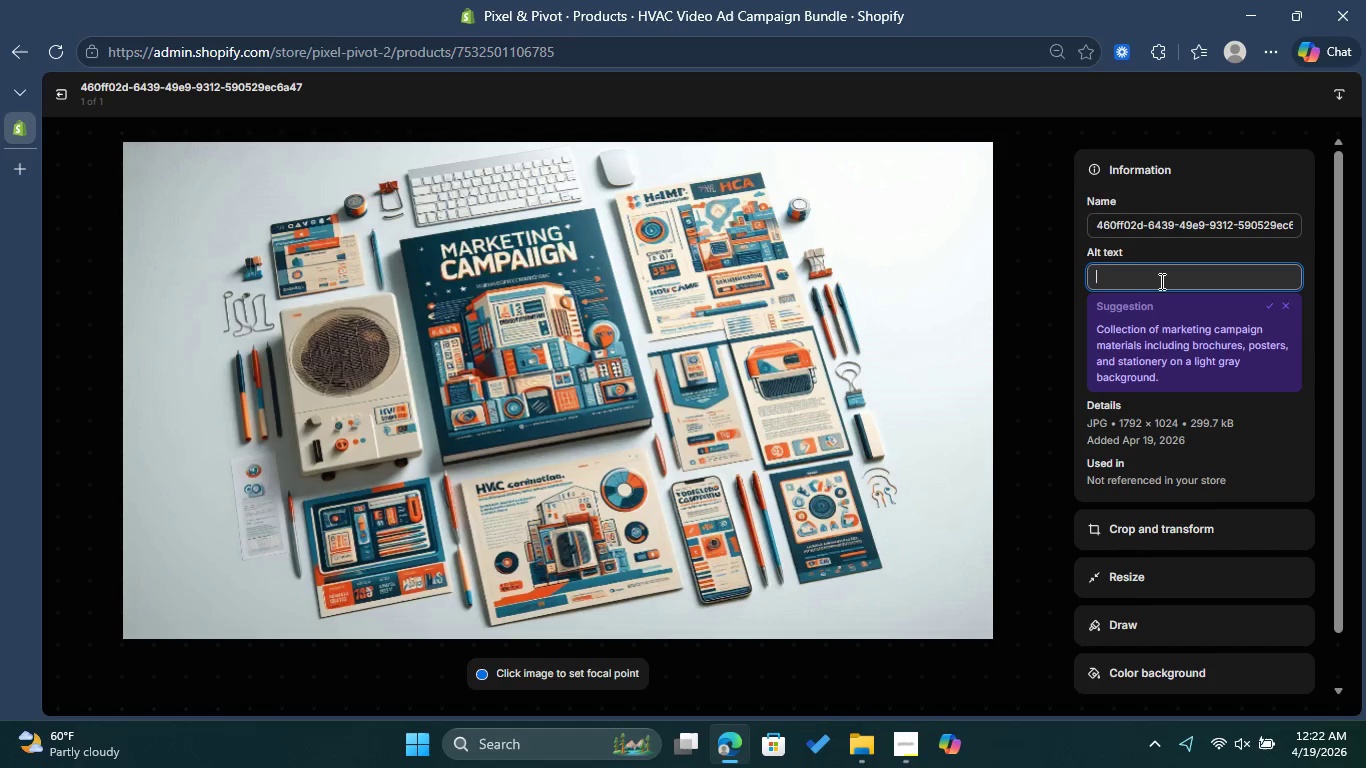 
type(HVAC marketh)
key(Backspace)
type(ing campas)
key(Backspace)
type(ign bundle preview)
 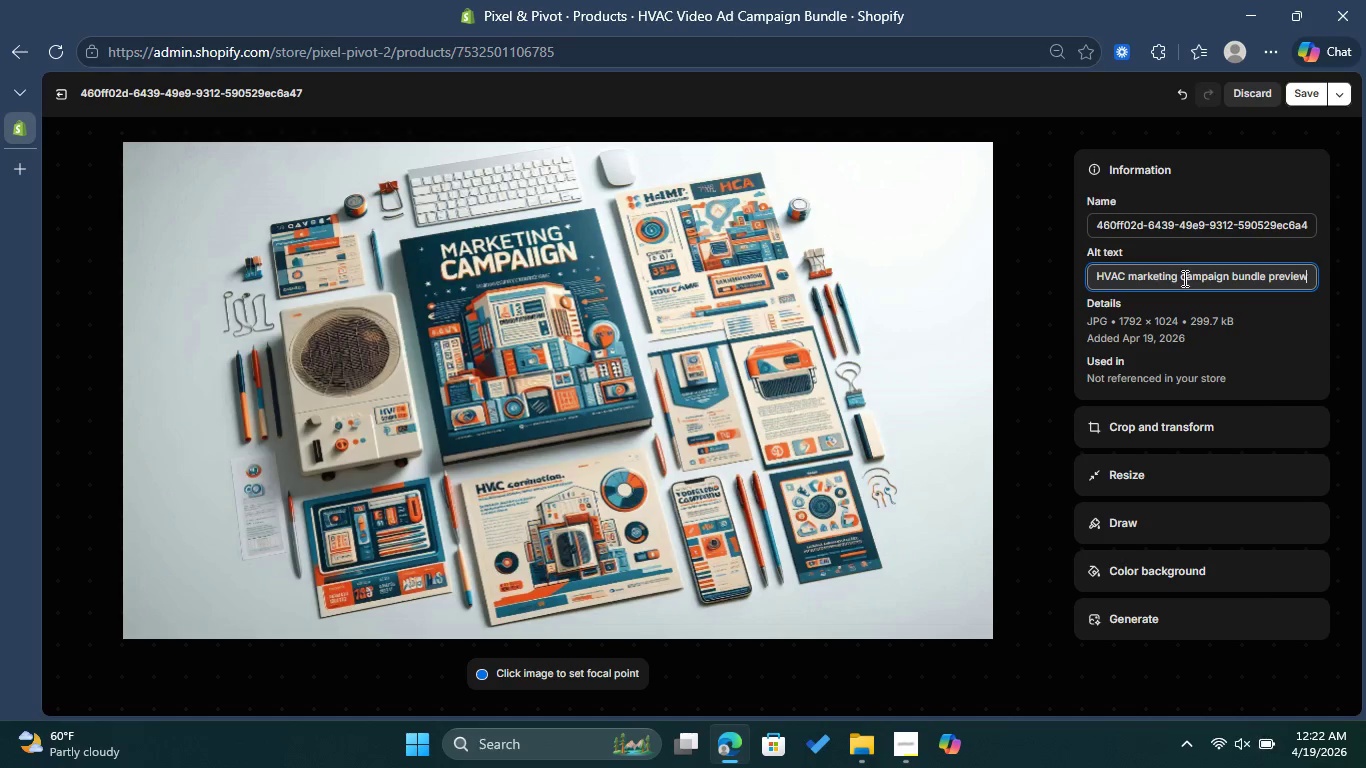 
left_click([1314, 101])
 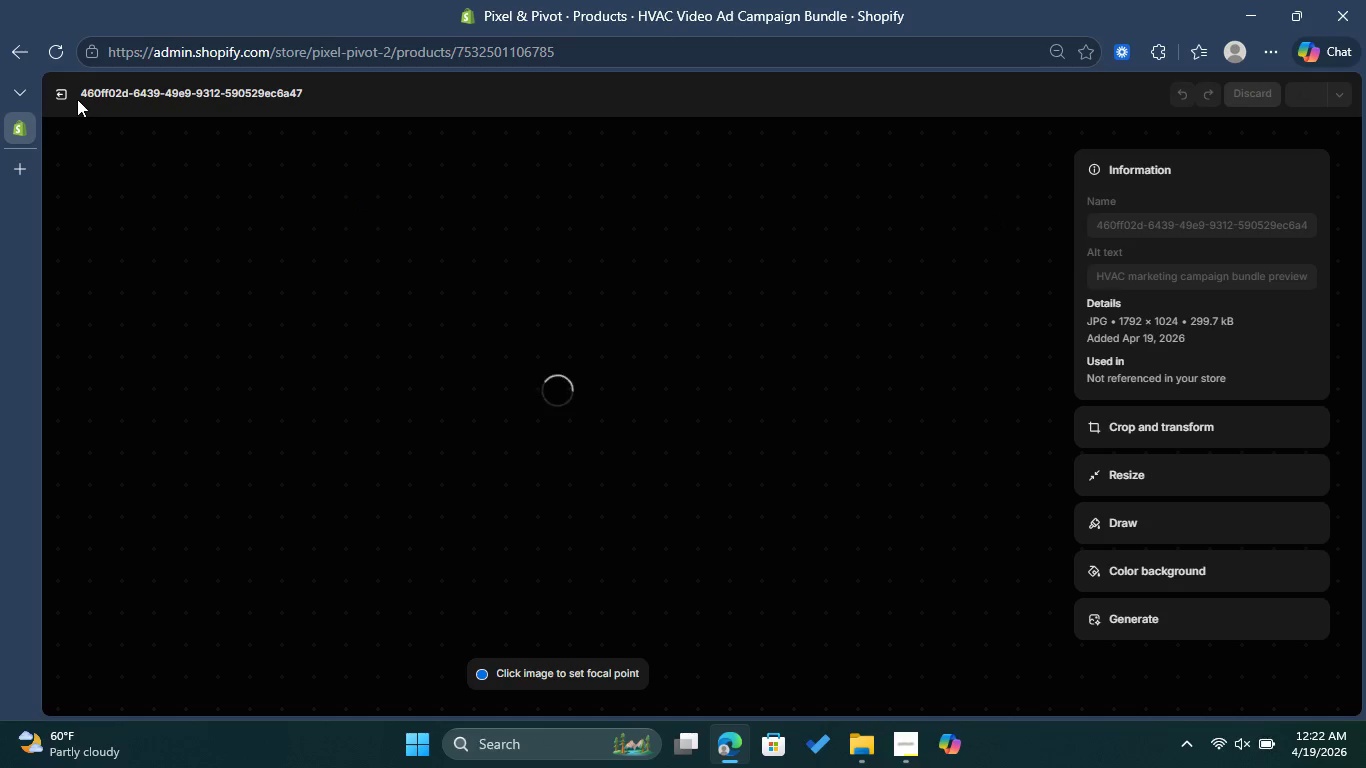 
wait(8.17)
 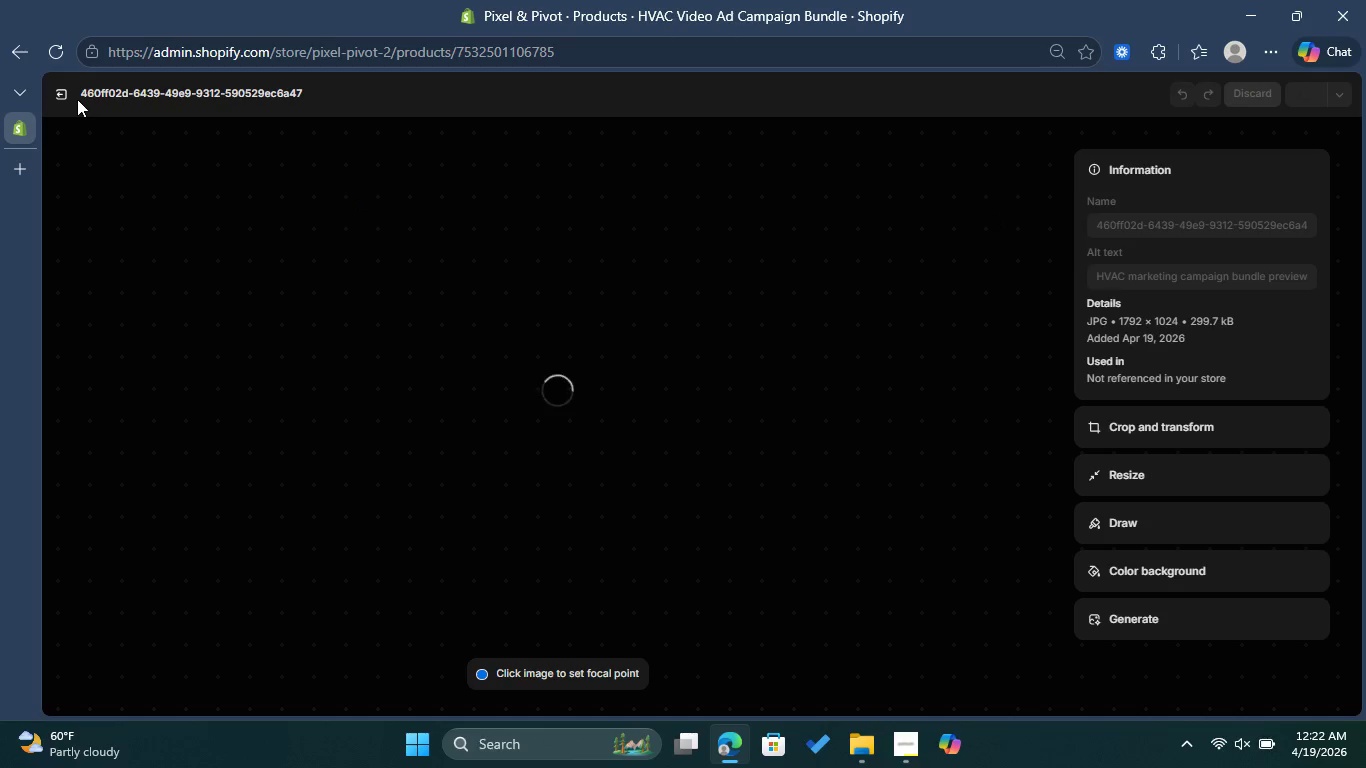 
mouse_move([63, 91])
 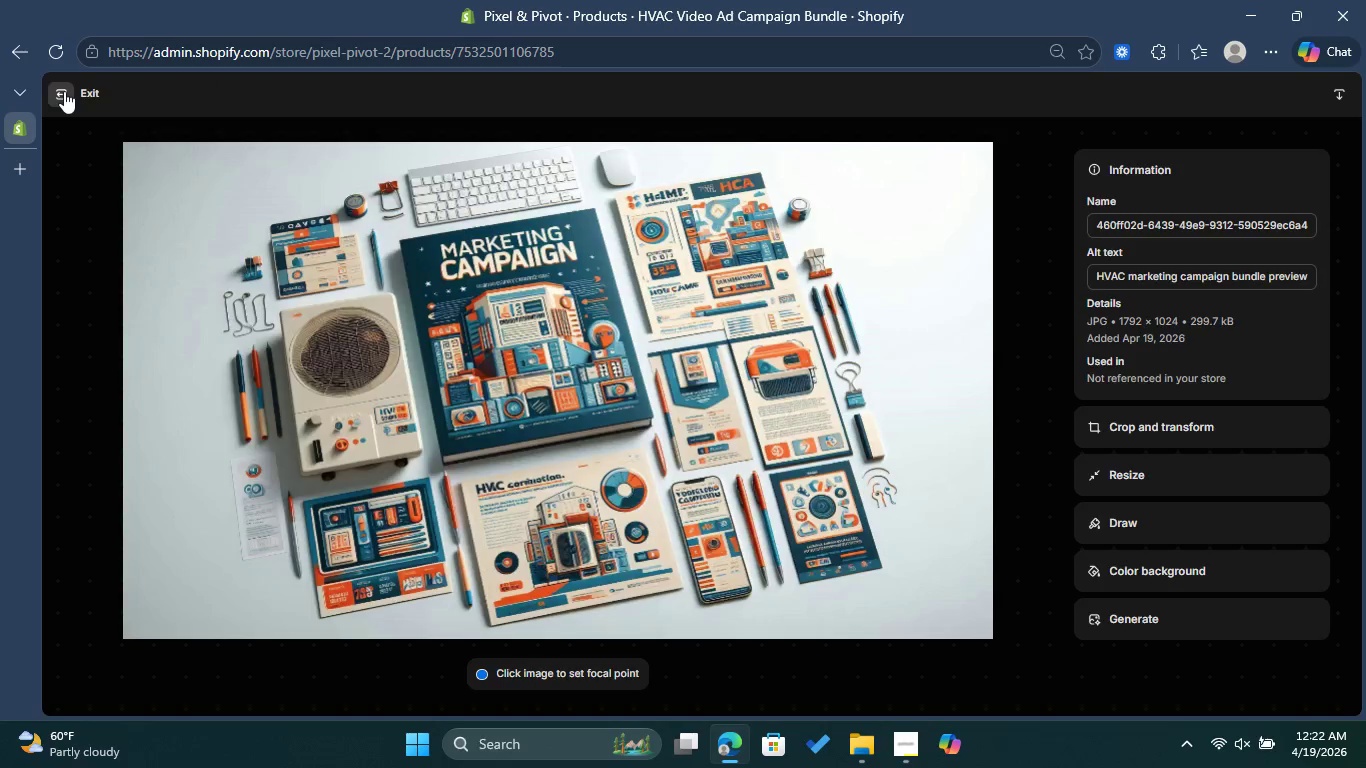 
left_click([64, 91])
 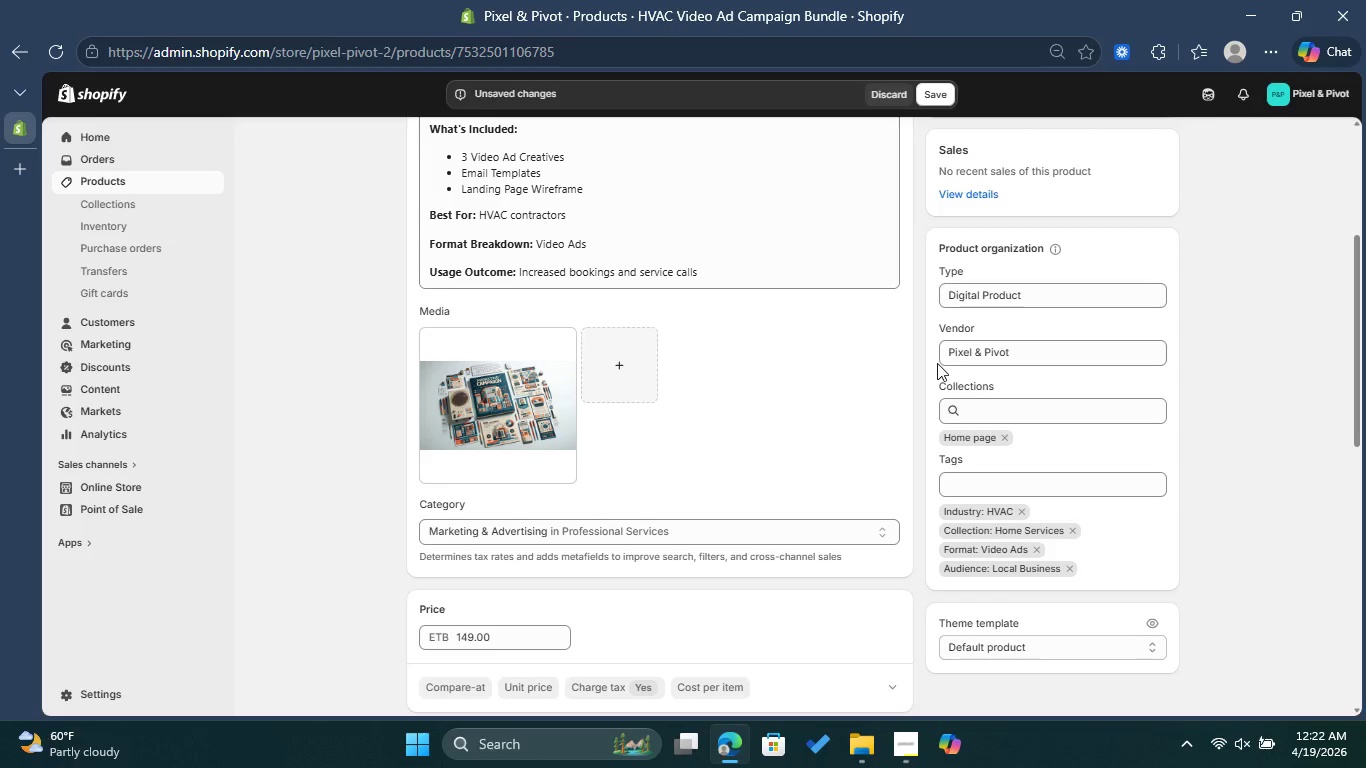 
scroll: coordinate [914, 378], scroll_direction: down, amount: 6.0
 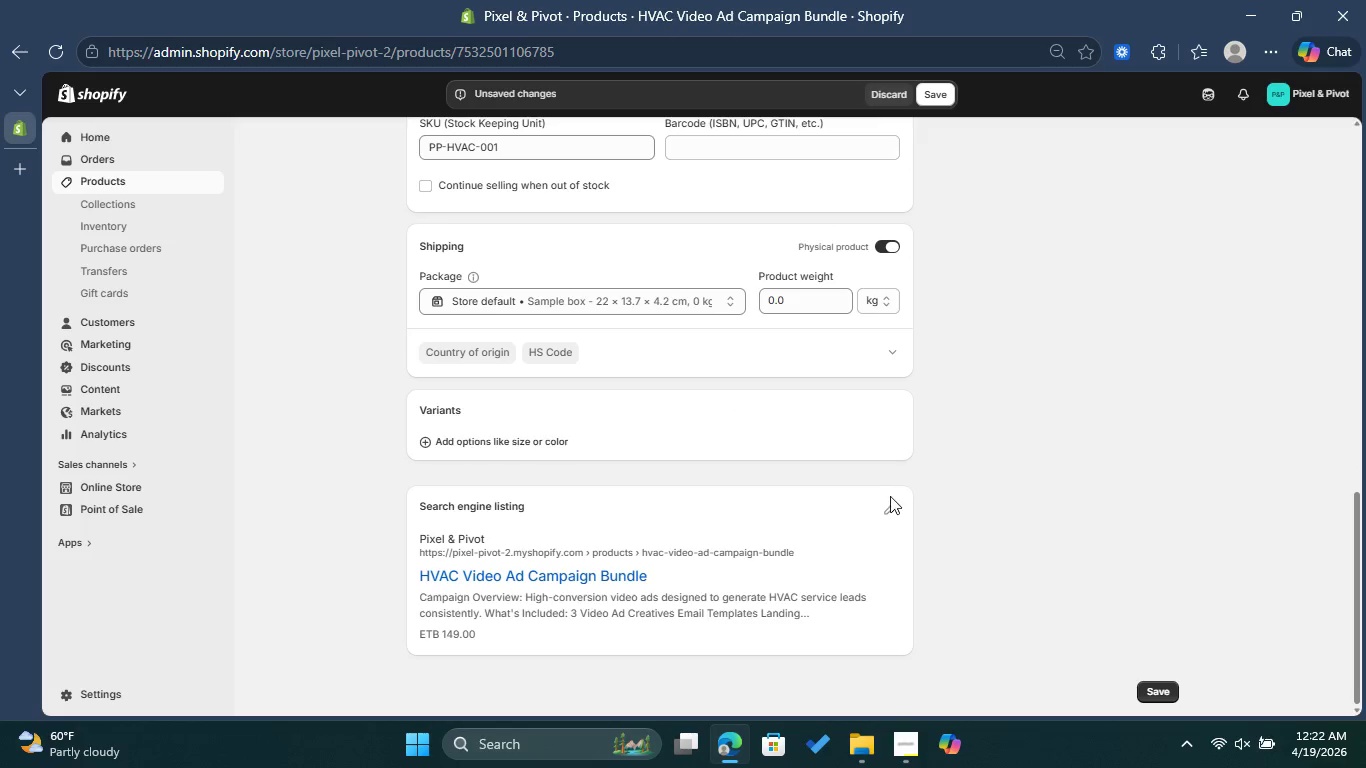 
left_click([888, 503])
 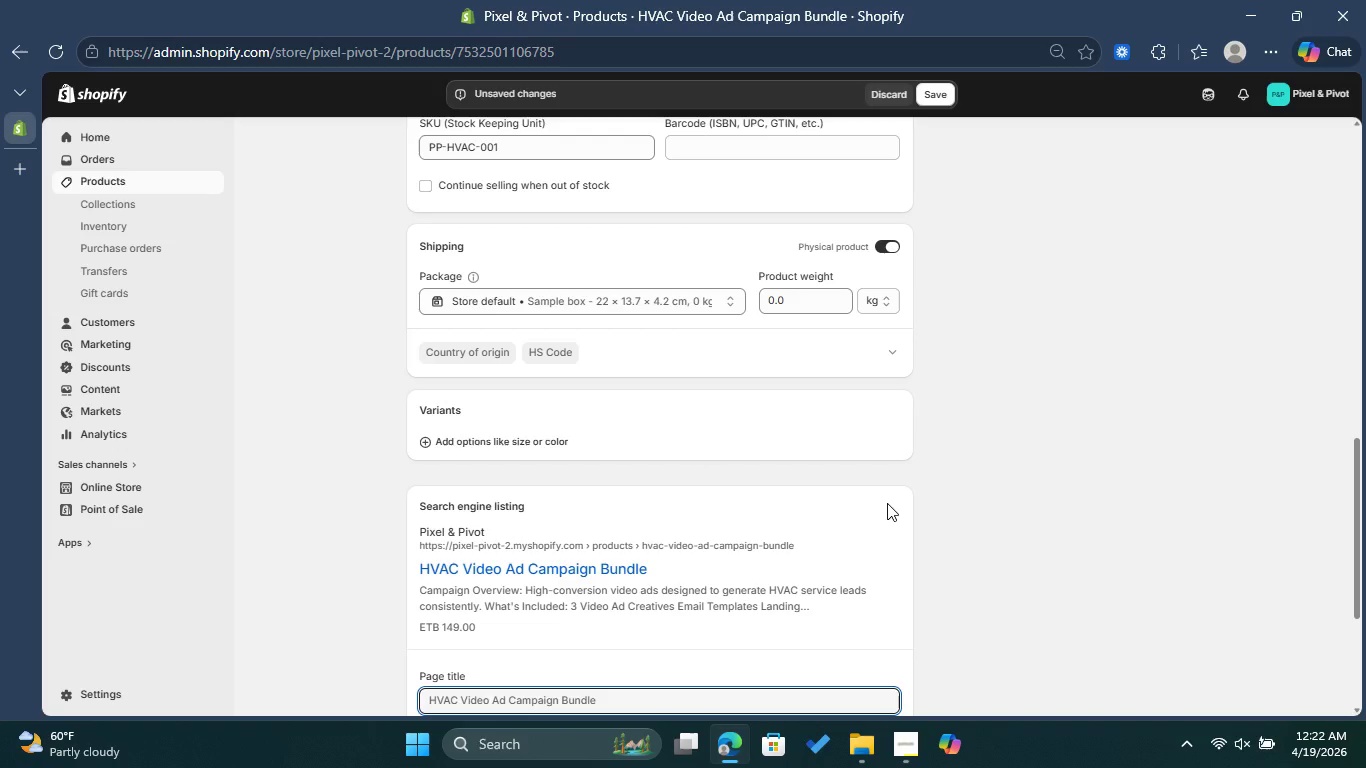 
scroll: coordinate [756, 517], scroll_direction: down, amount: 3.0
 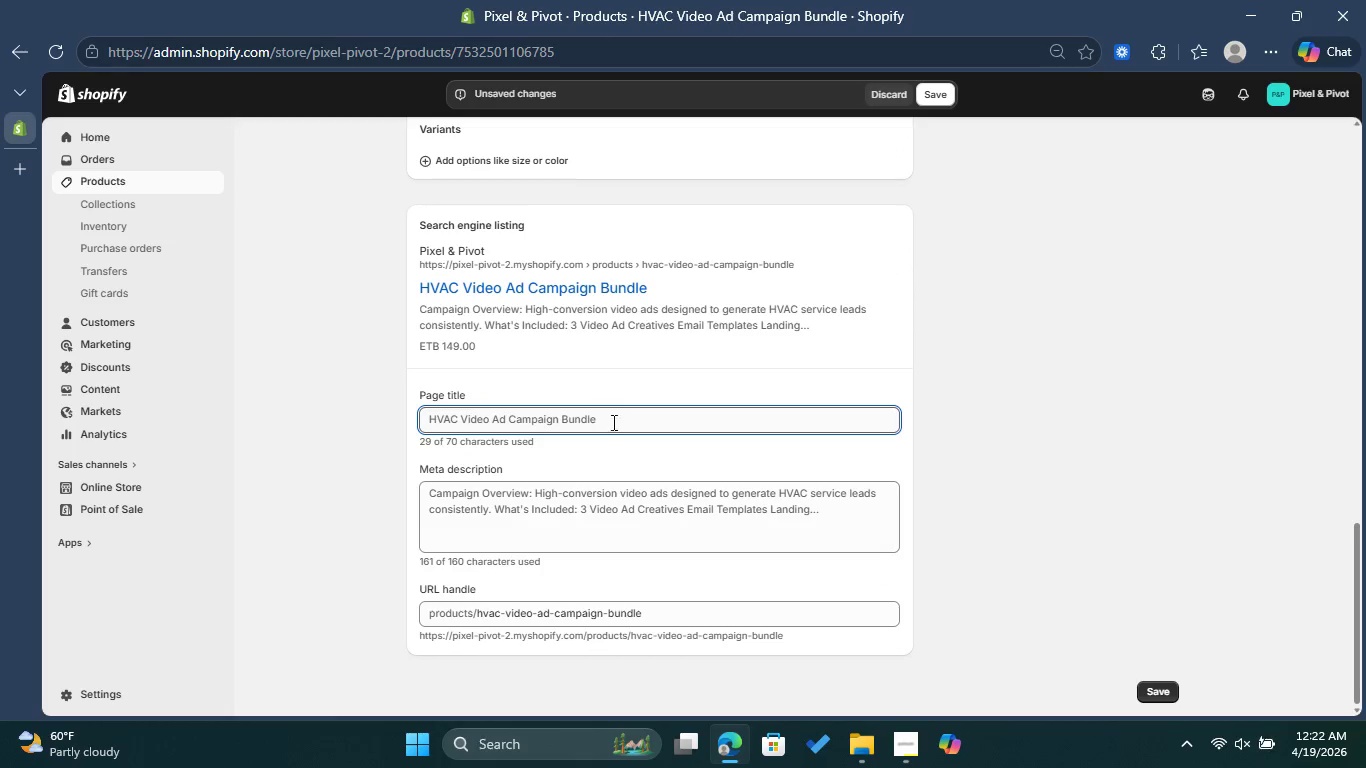 
left_click_drag(start_coordinate=[612, 418], to_coordinate=[374, 424])
 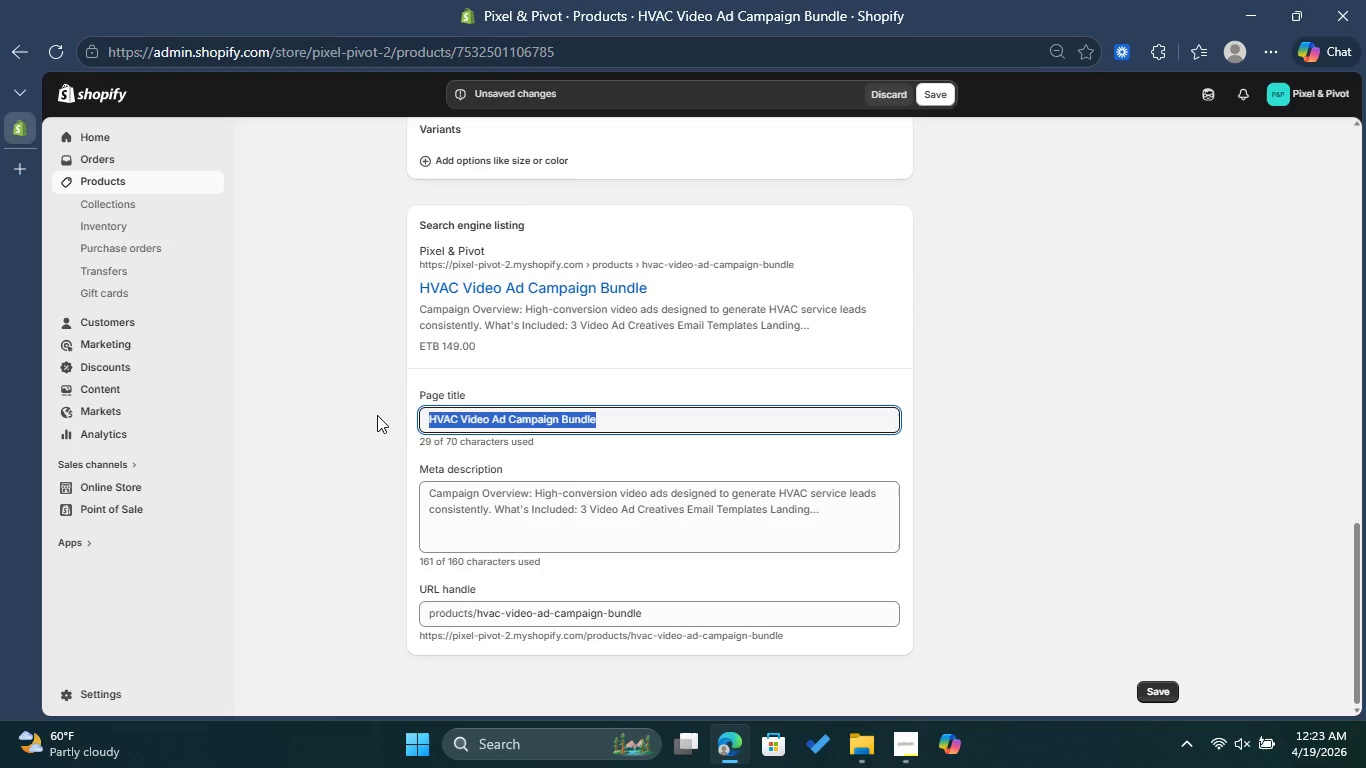 
left_click([550, 418])
 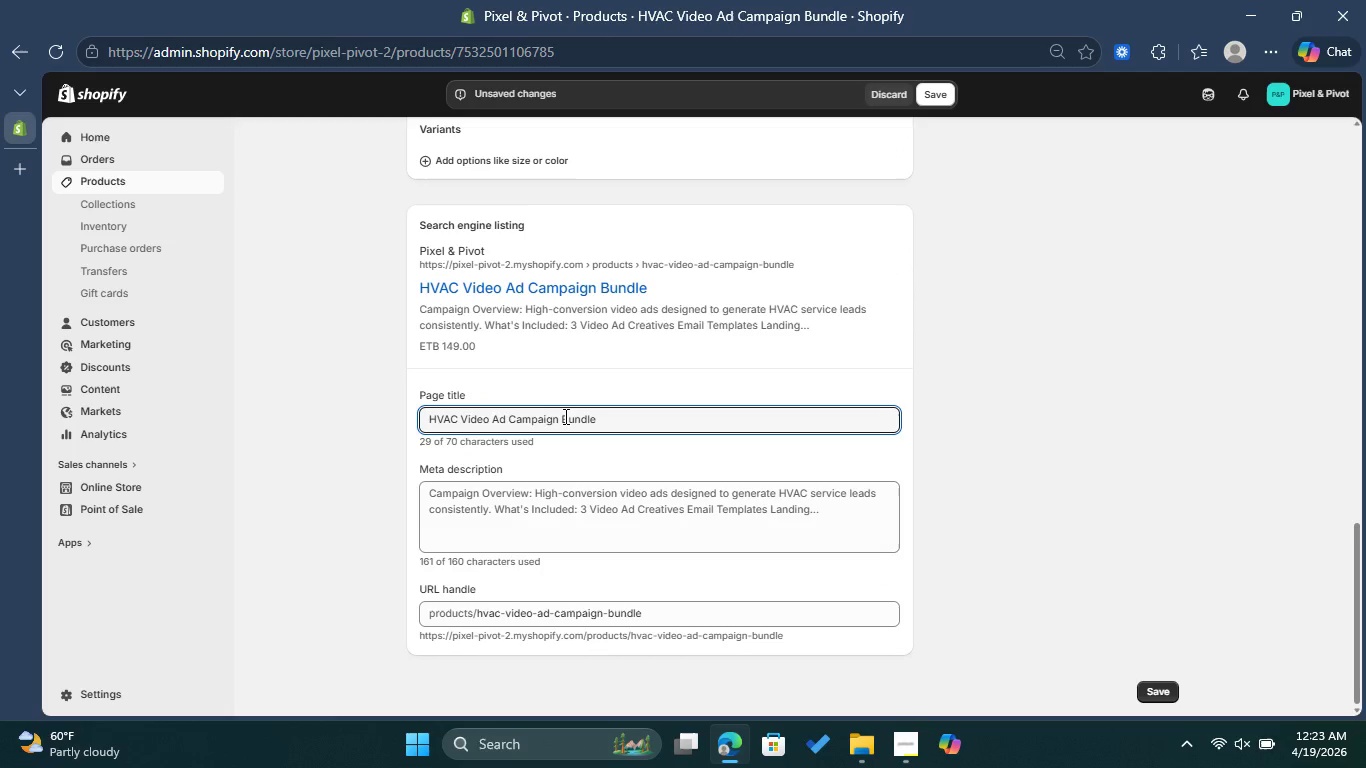 
left_click_drag(start_coordinate=[564, 416], to_coordinate=[462, 423])
 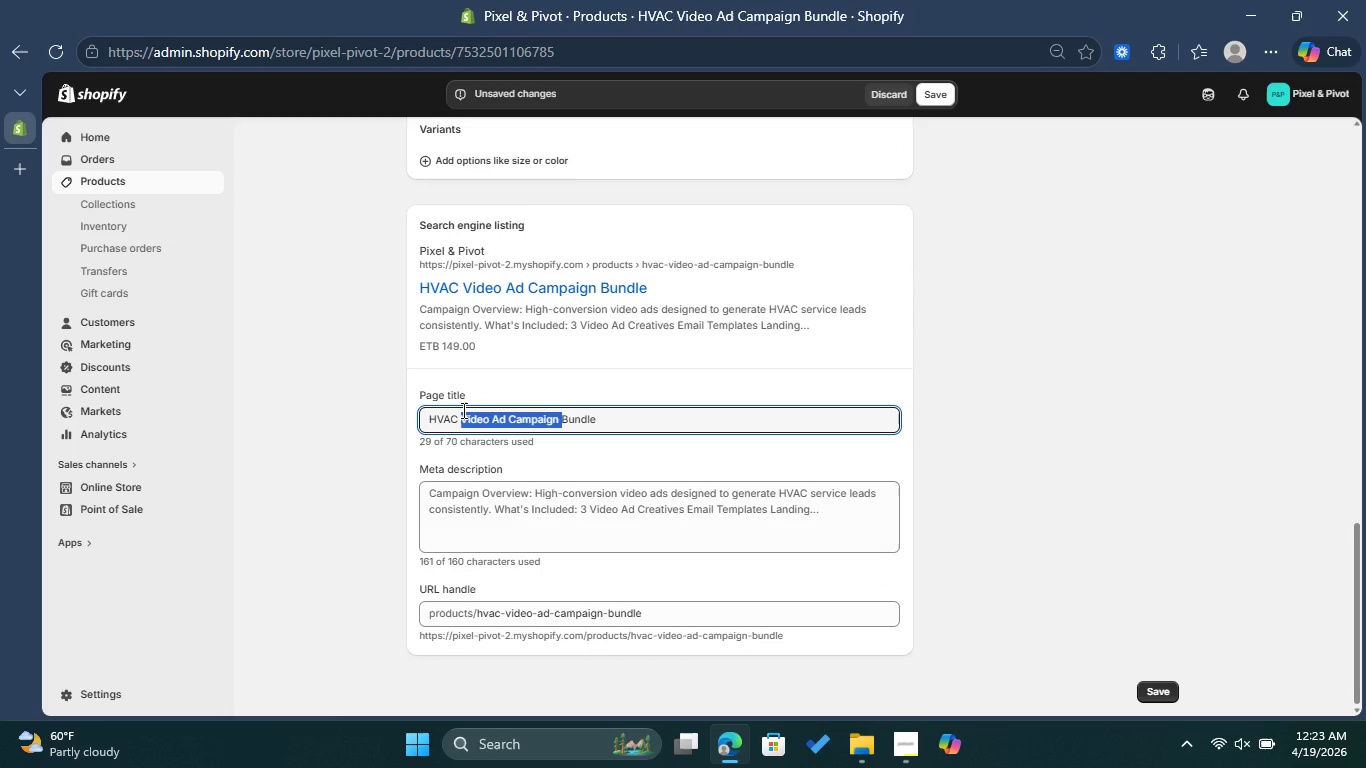 
key(Backspace)
type(Marketh)
key(Backspace)
type(ing )
 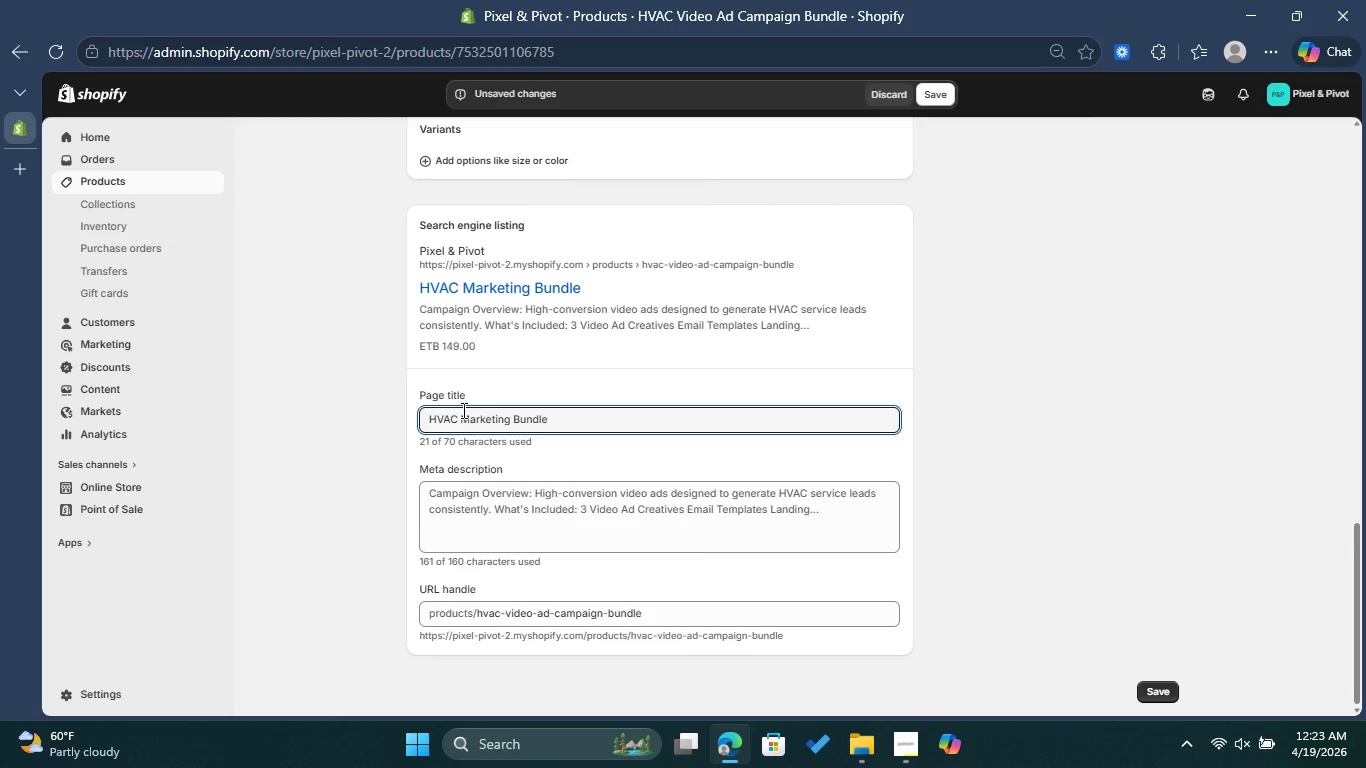 
key(ArrowRight)
 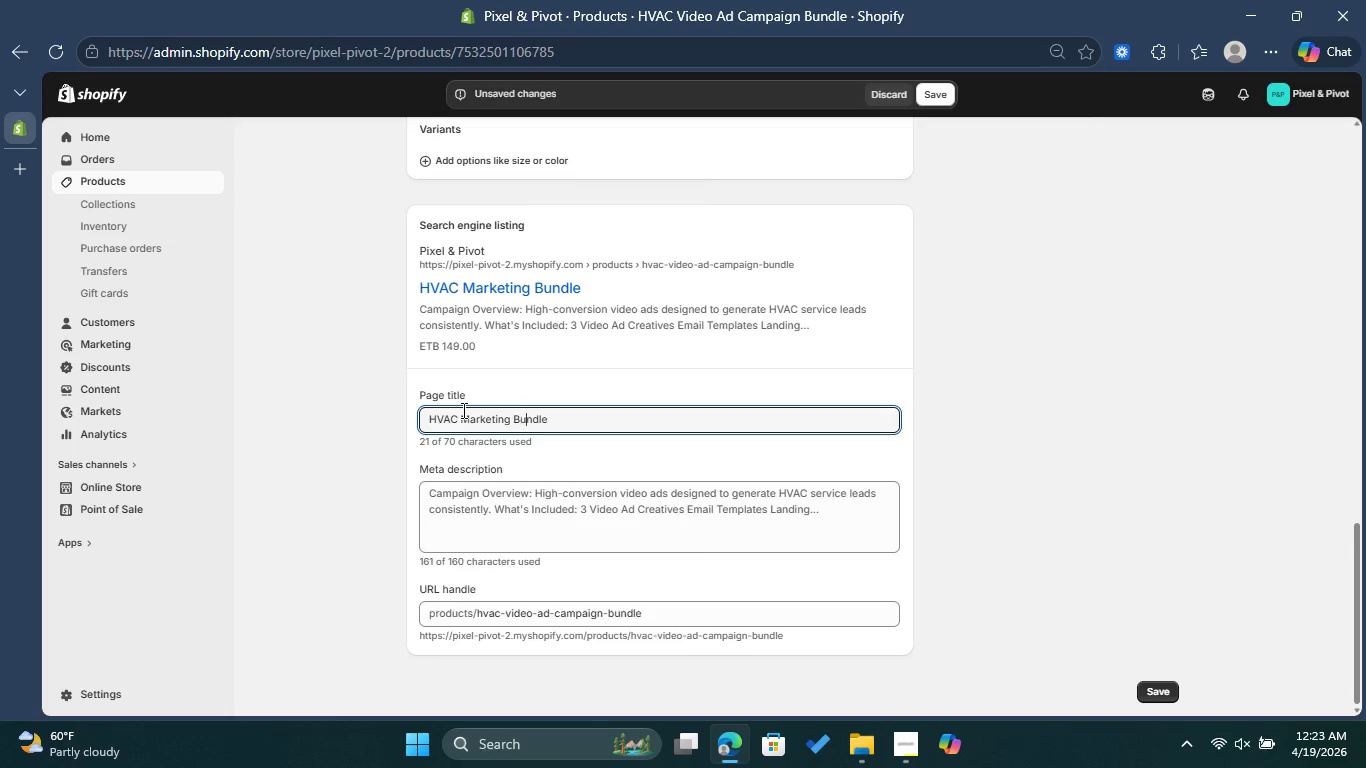 
key(ArrowRight)
 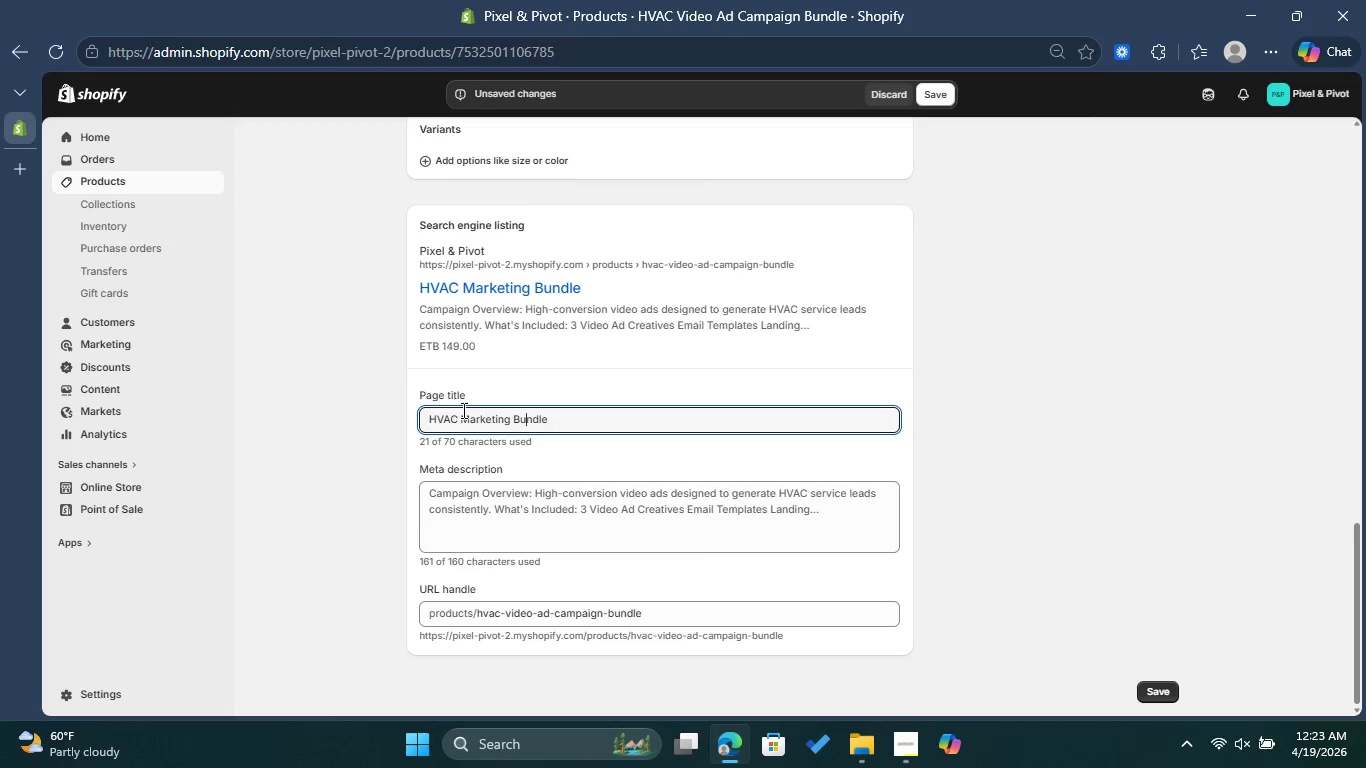 
key(ArrowRight)
 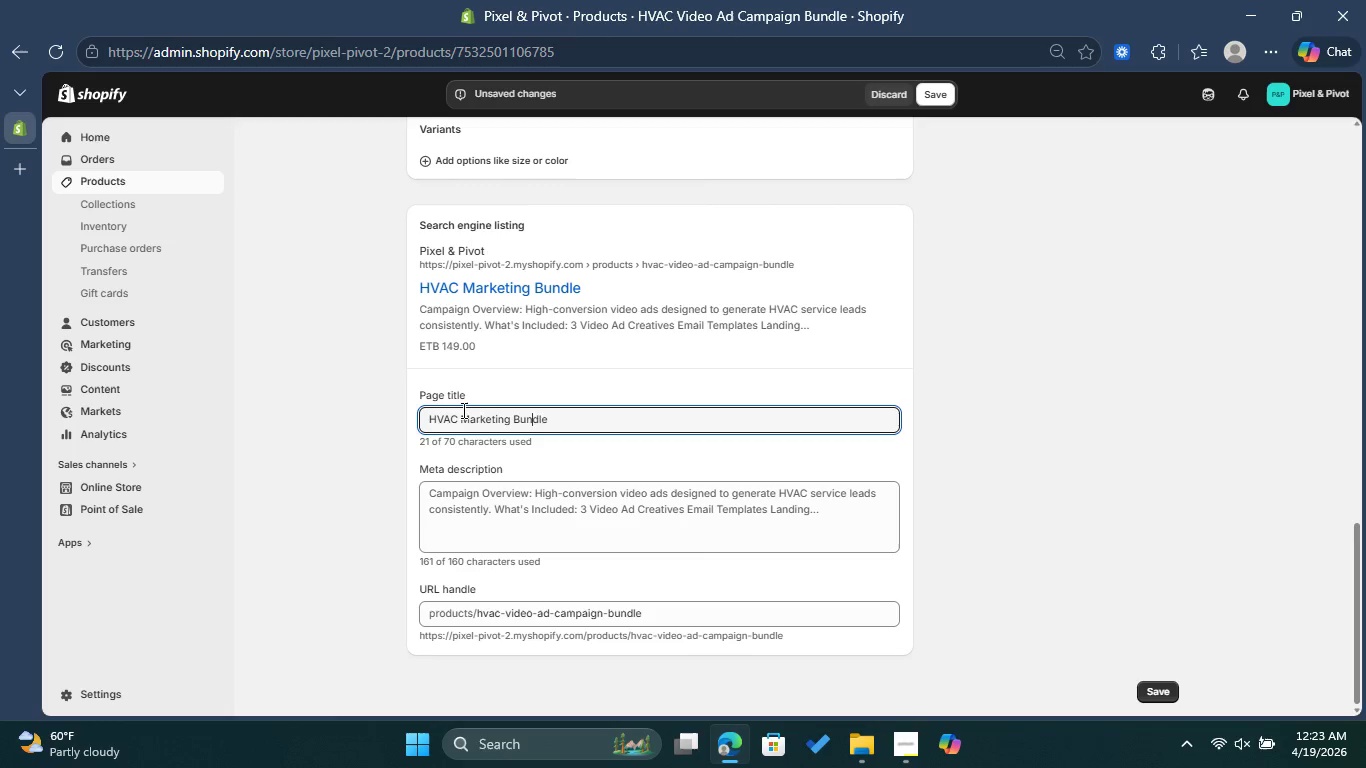 
key(ArrowRight)
 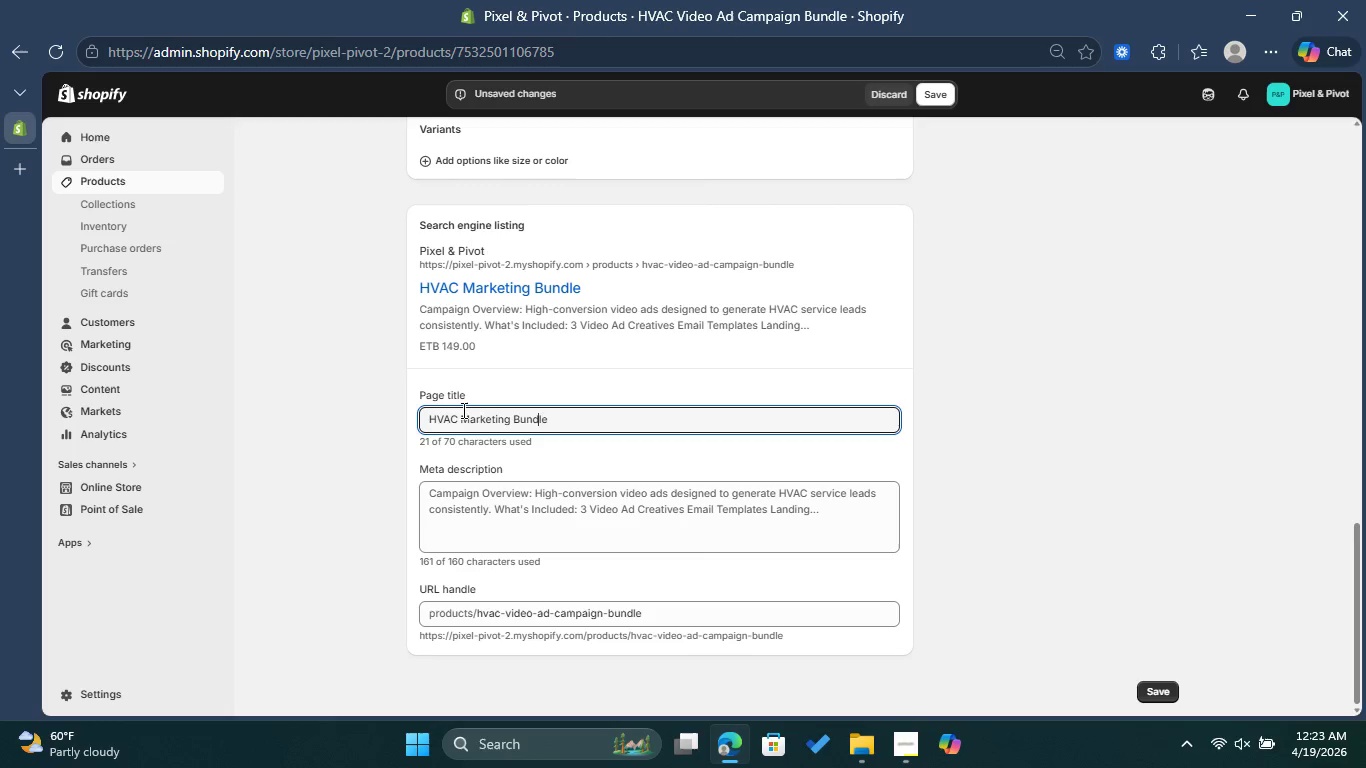 
key(ArrowRight)
 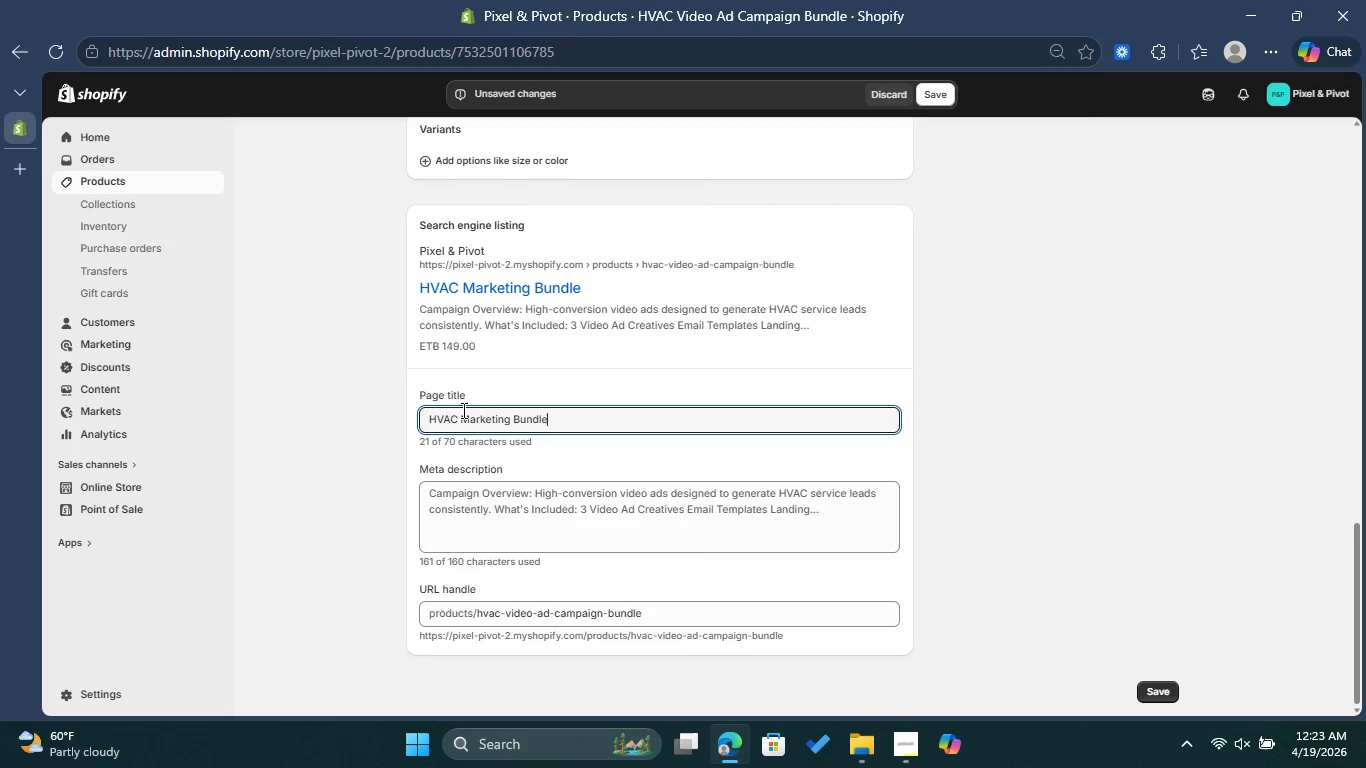 
key(ArrowRight)
 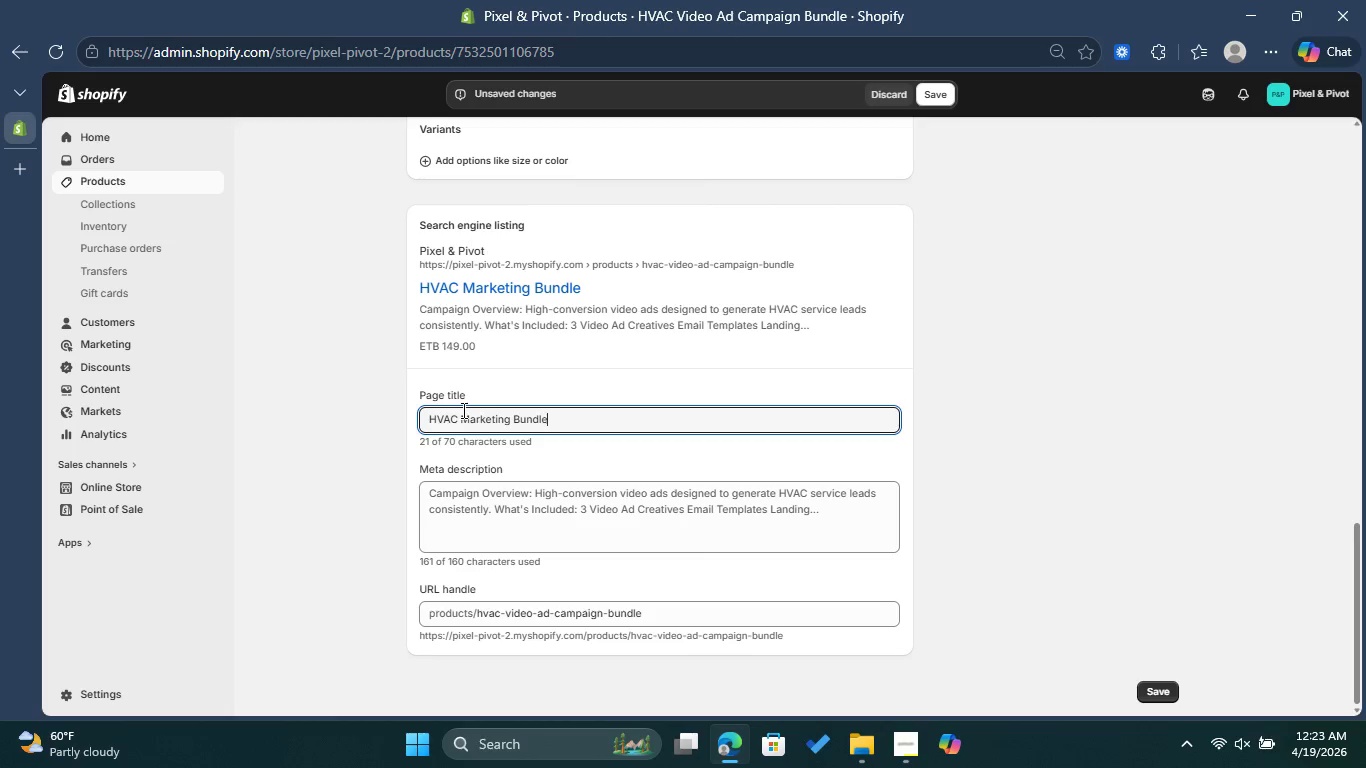 
type( | Video Ads for Contractors )
 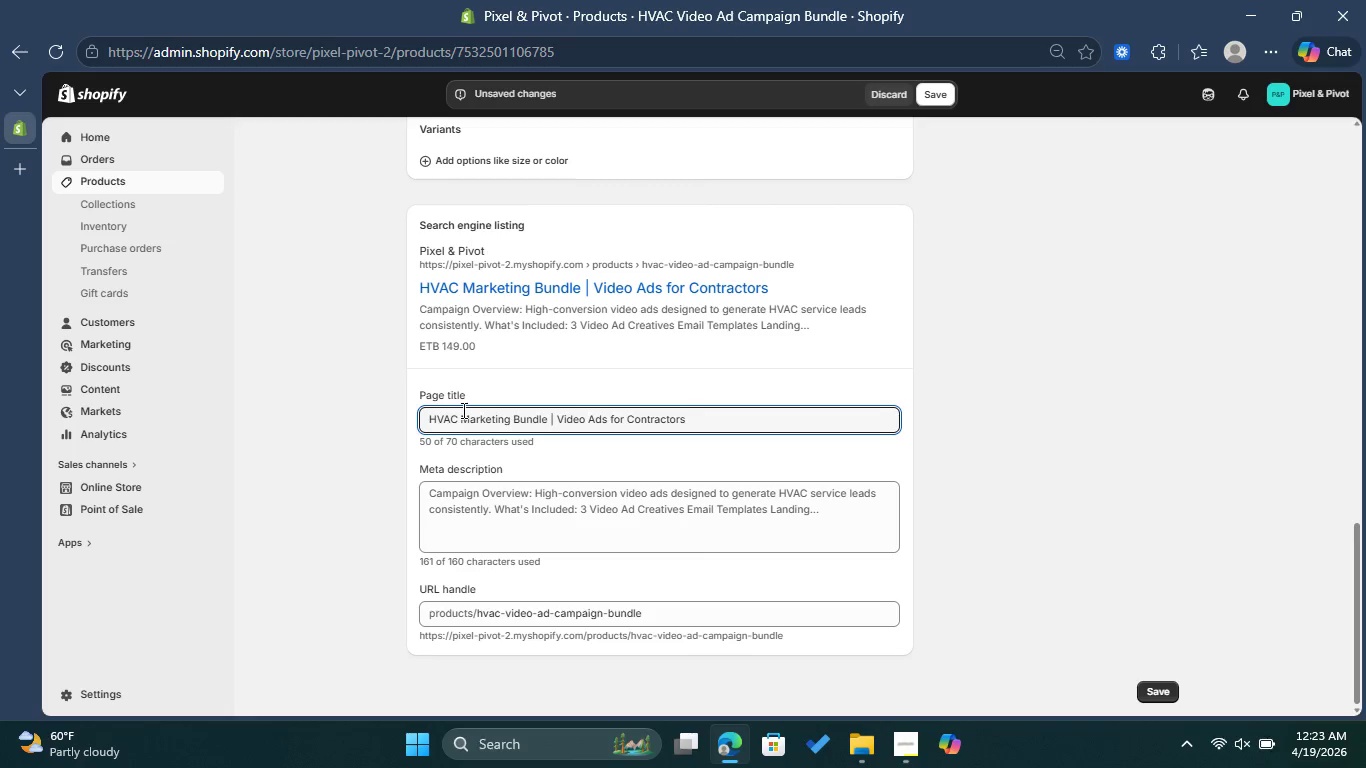 
left_click([615, 513])
 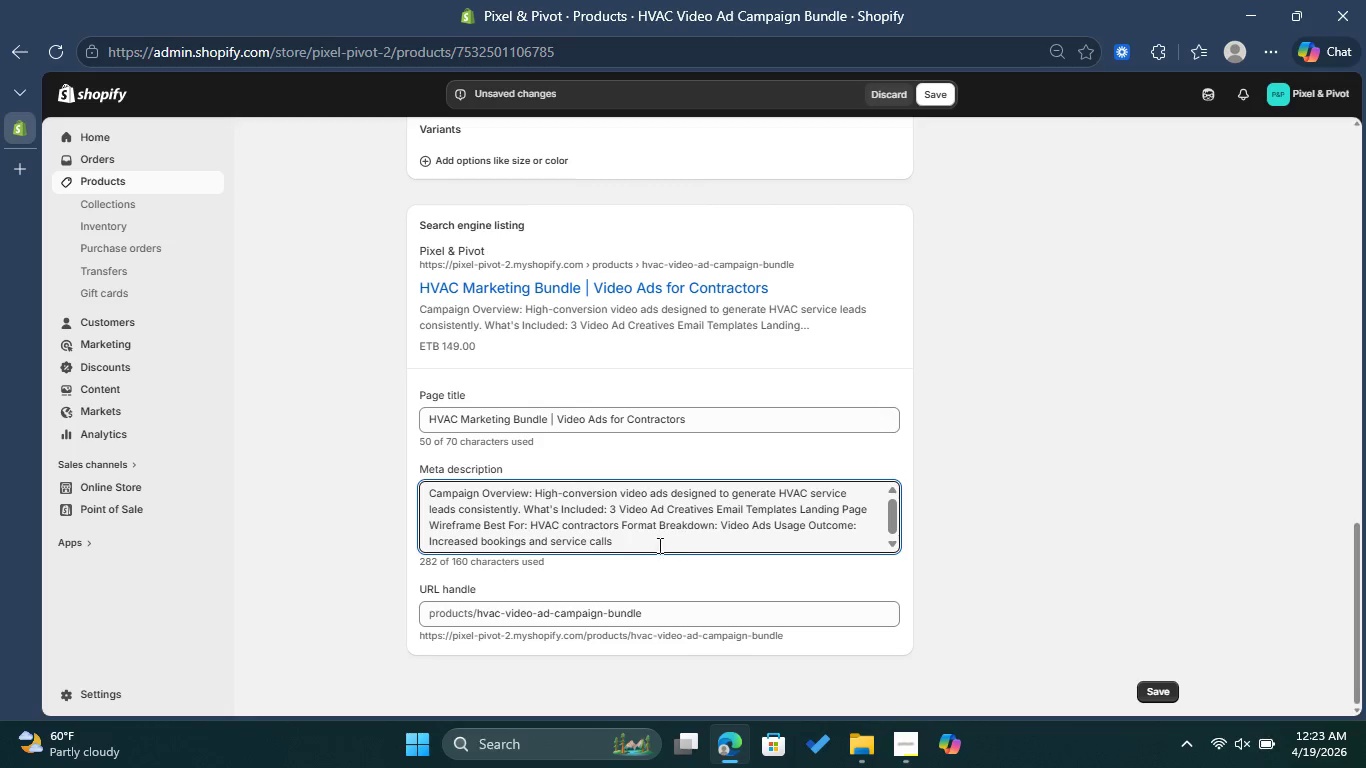 
left_click_drag(start_coordinate=[634, 544], to_coordinate=[426, 497])
 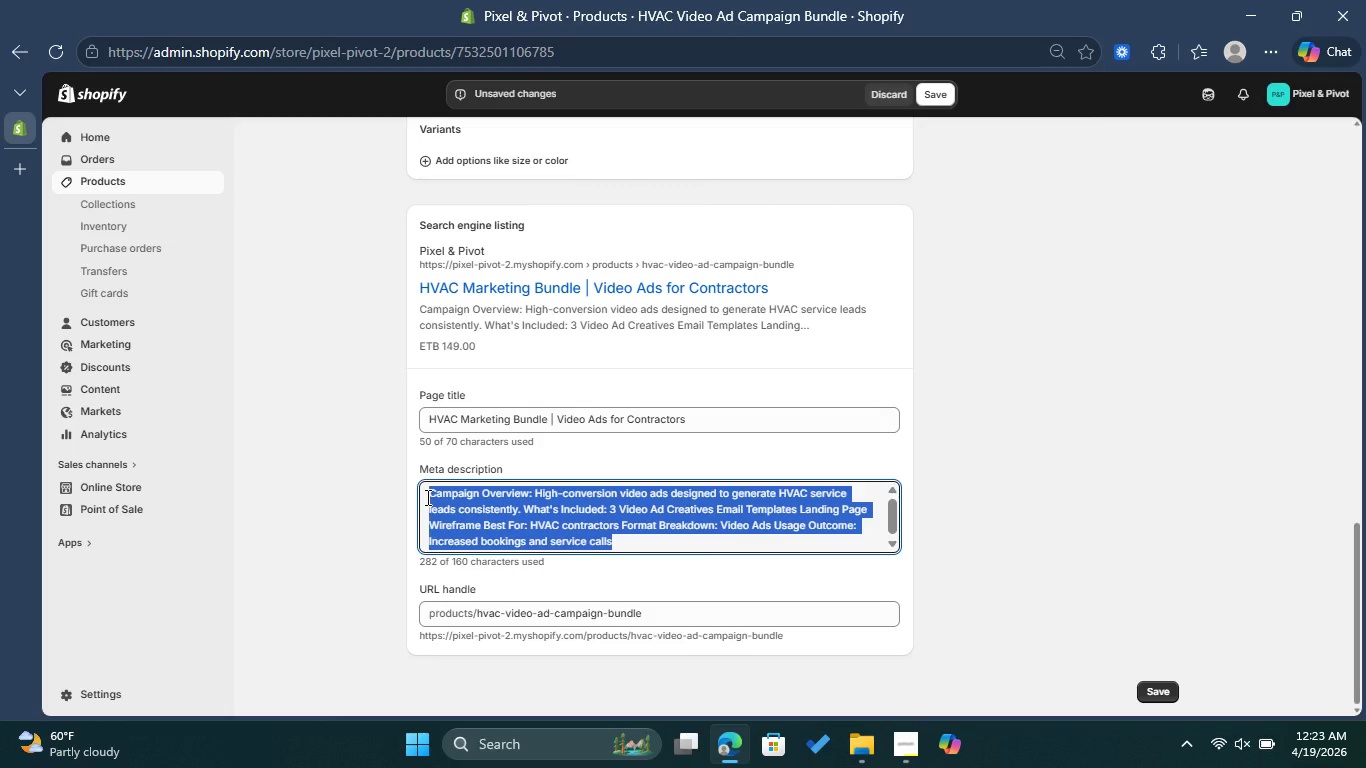 
key(Backspace)
 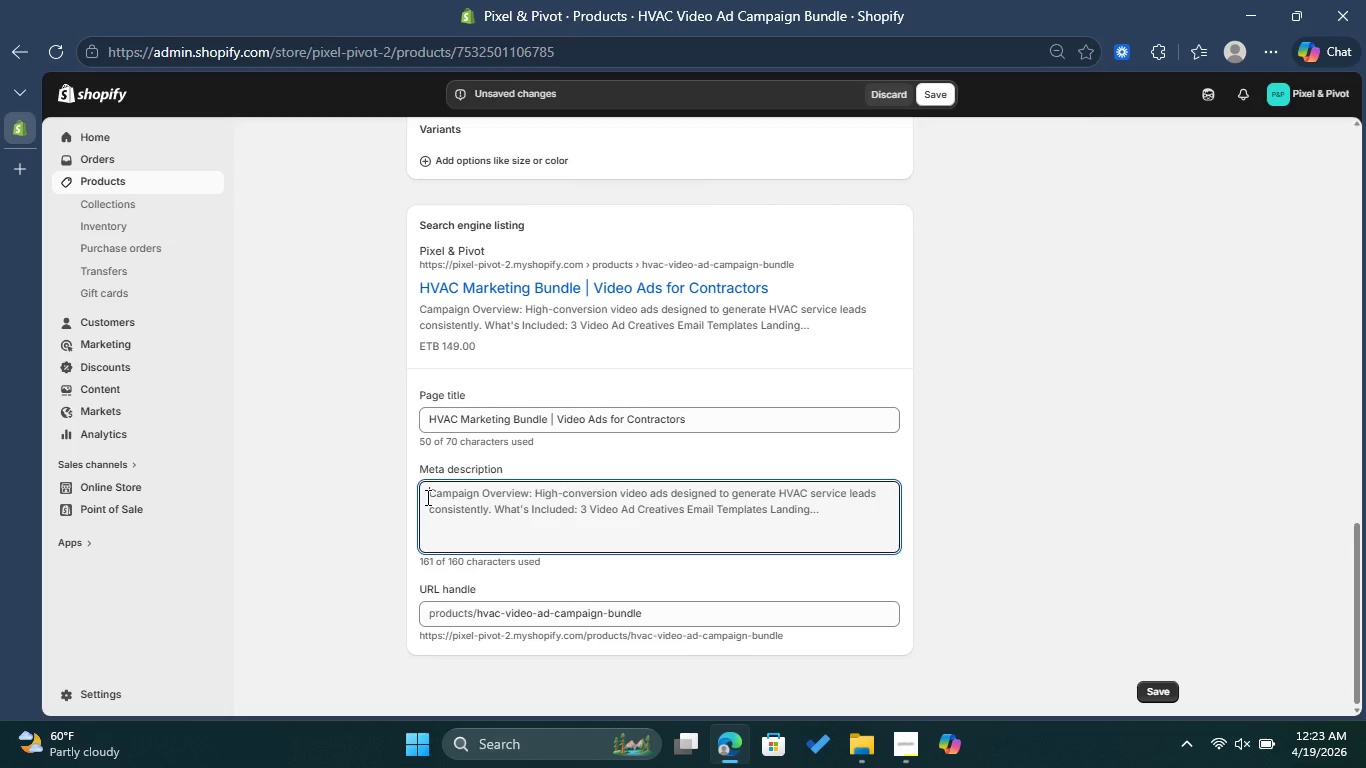 
type(Boost HVAC leads with proven video ad campaigns designed for local businesses.)
 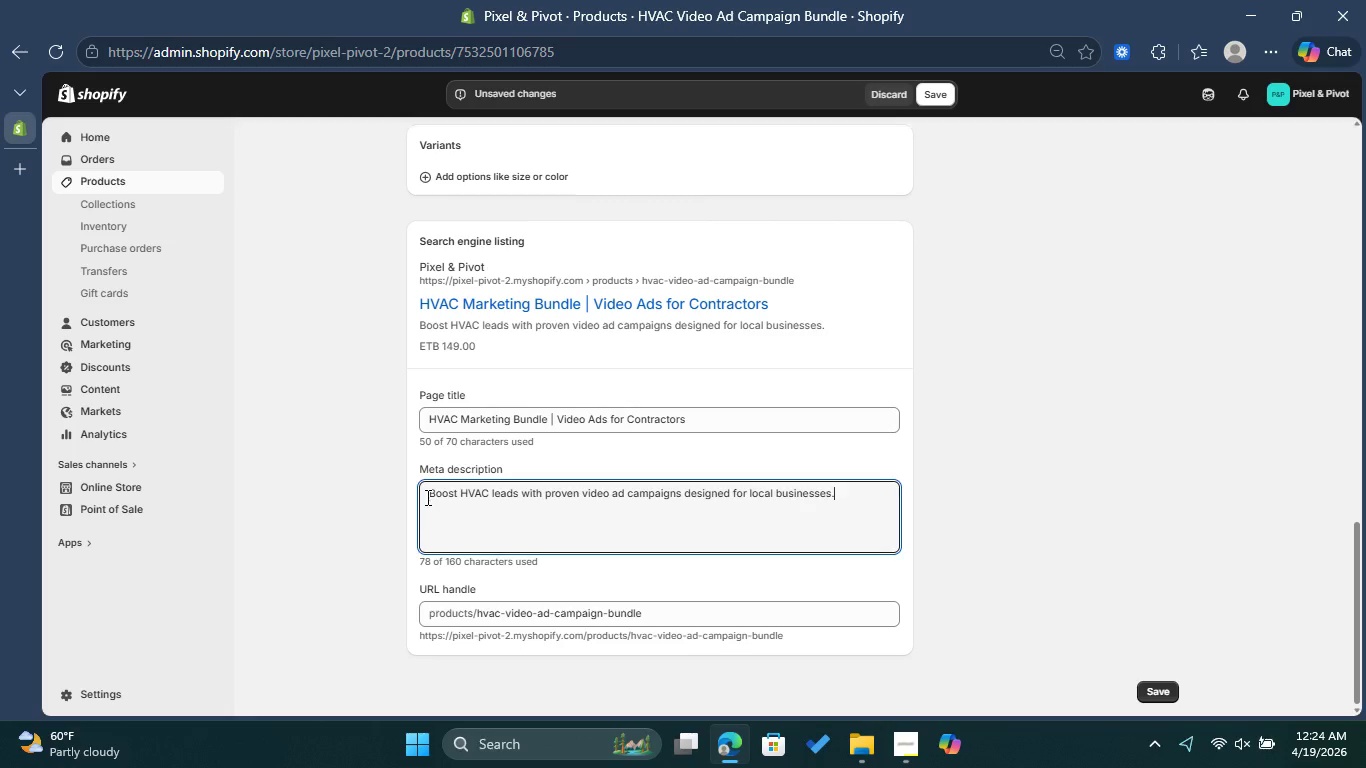 
left_click([648, 610])
 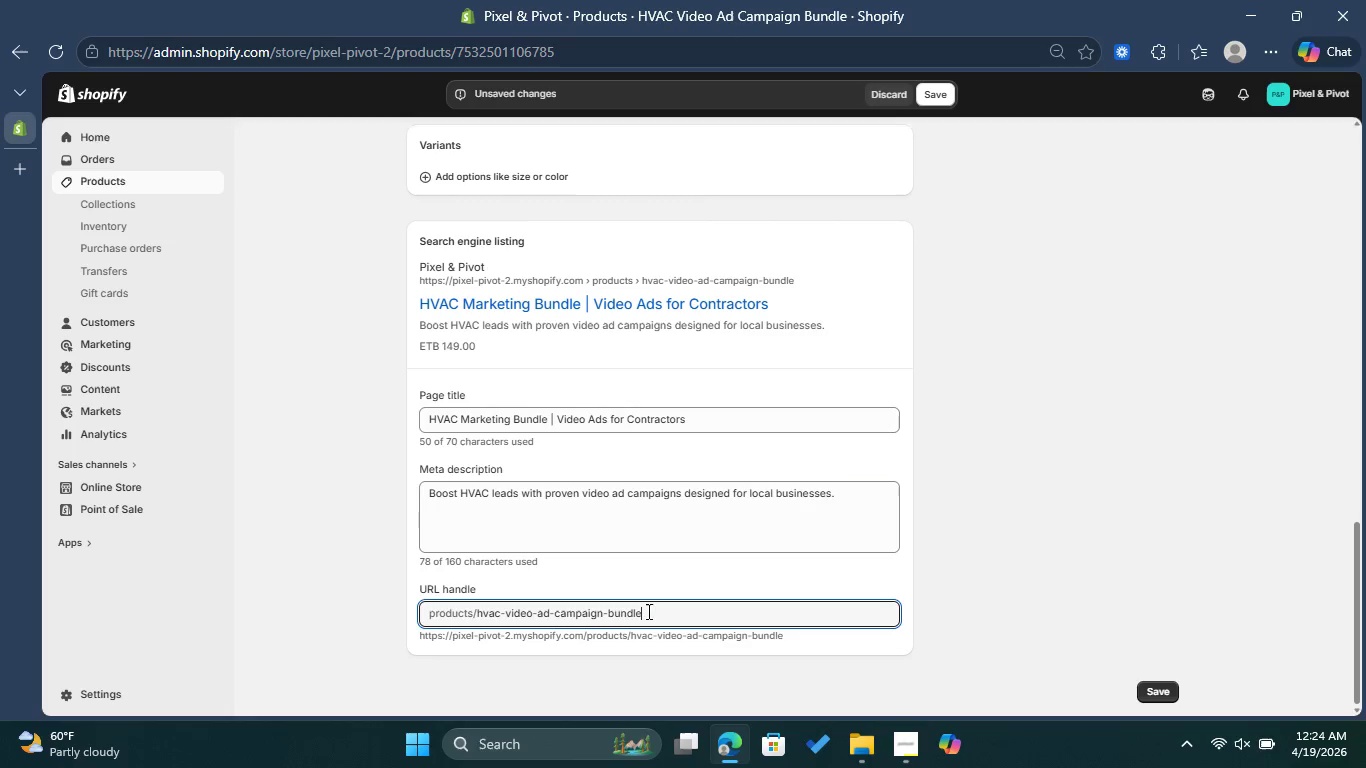 
left_click_drag(start_coordinate=[649, 610], to_coordinate=[550, 609])
 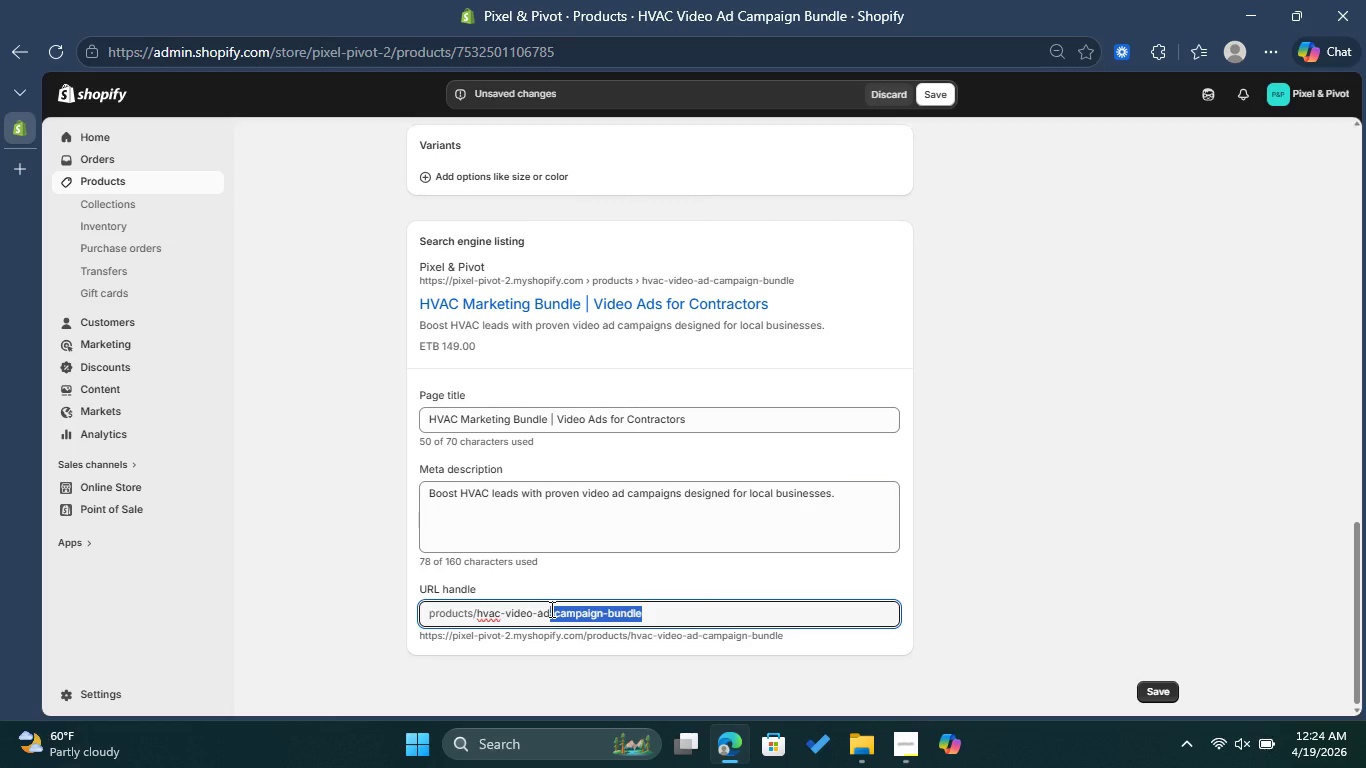 
key(Backspace)
 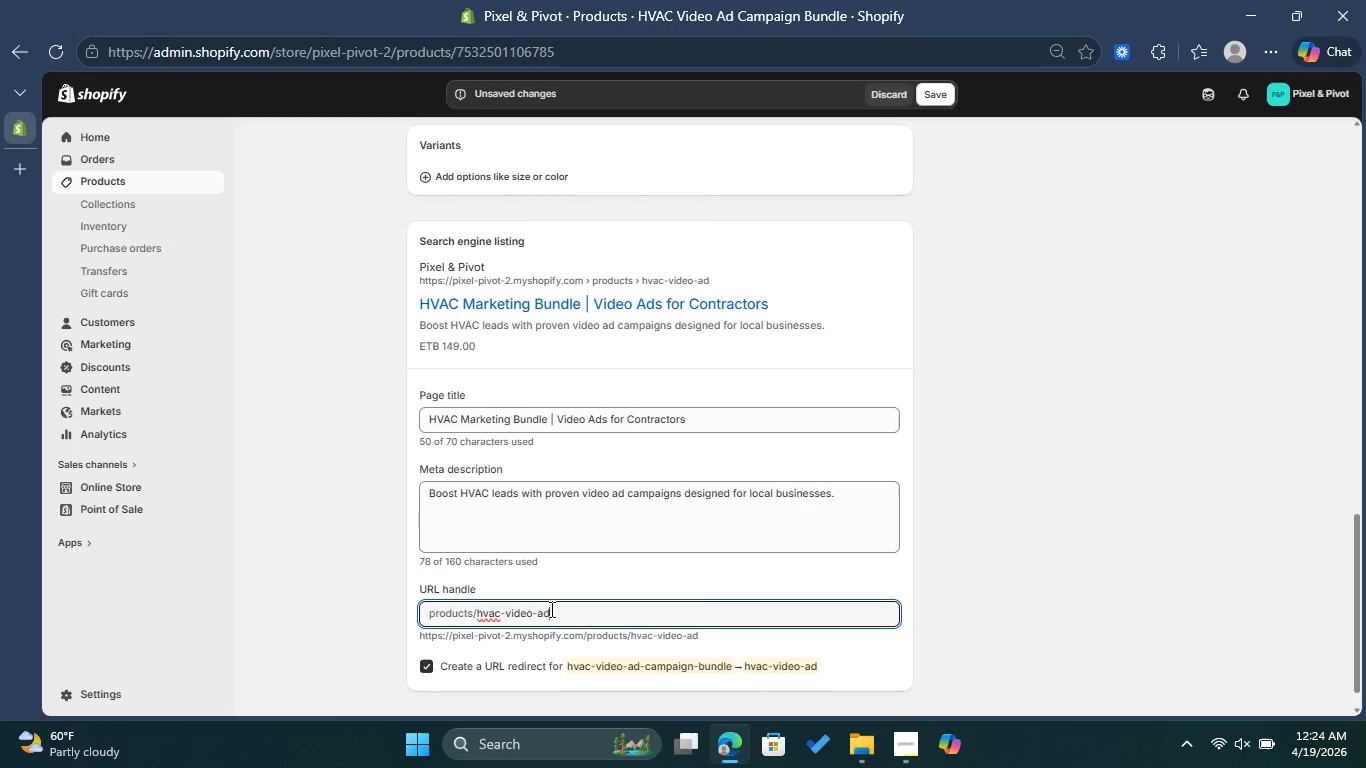 
key(S)
 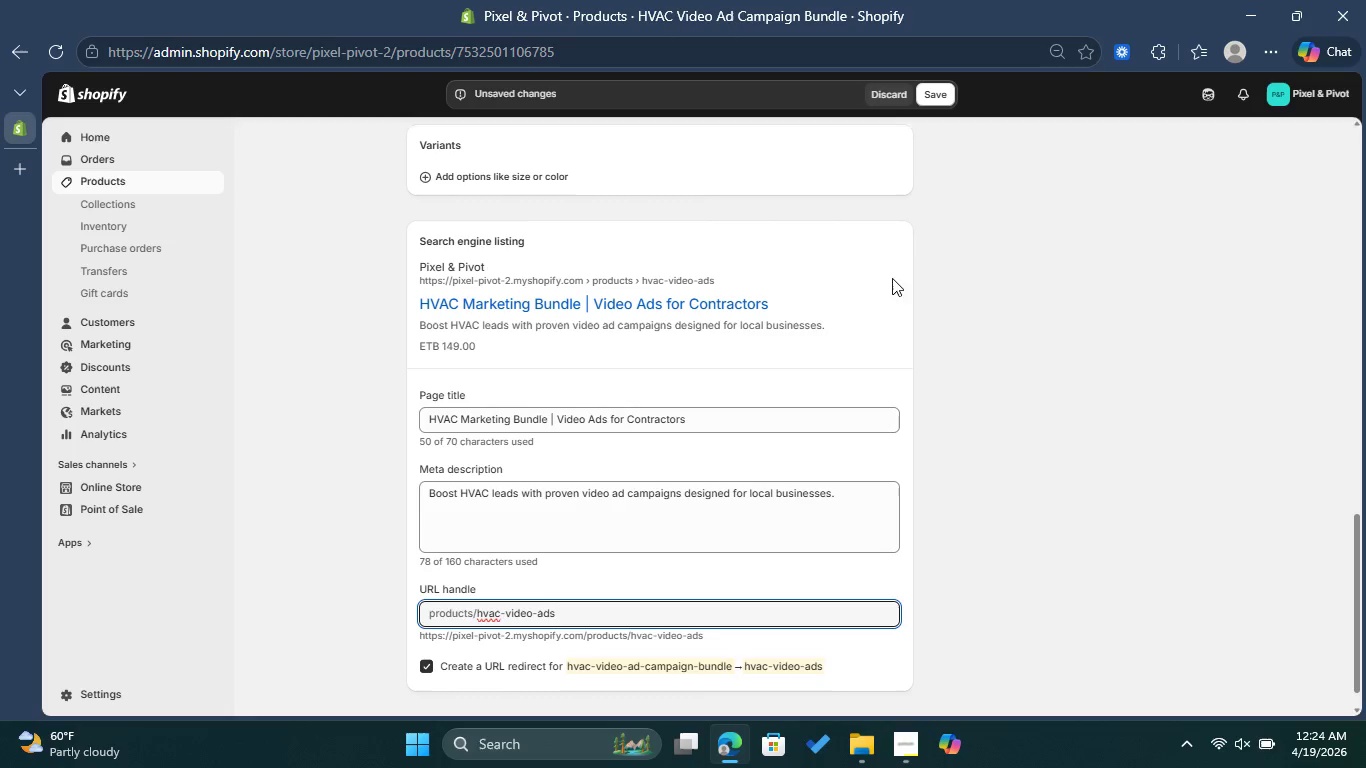 
left_click([947, 91])